 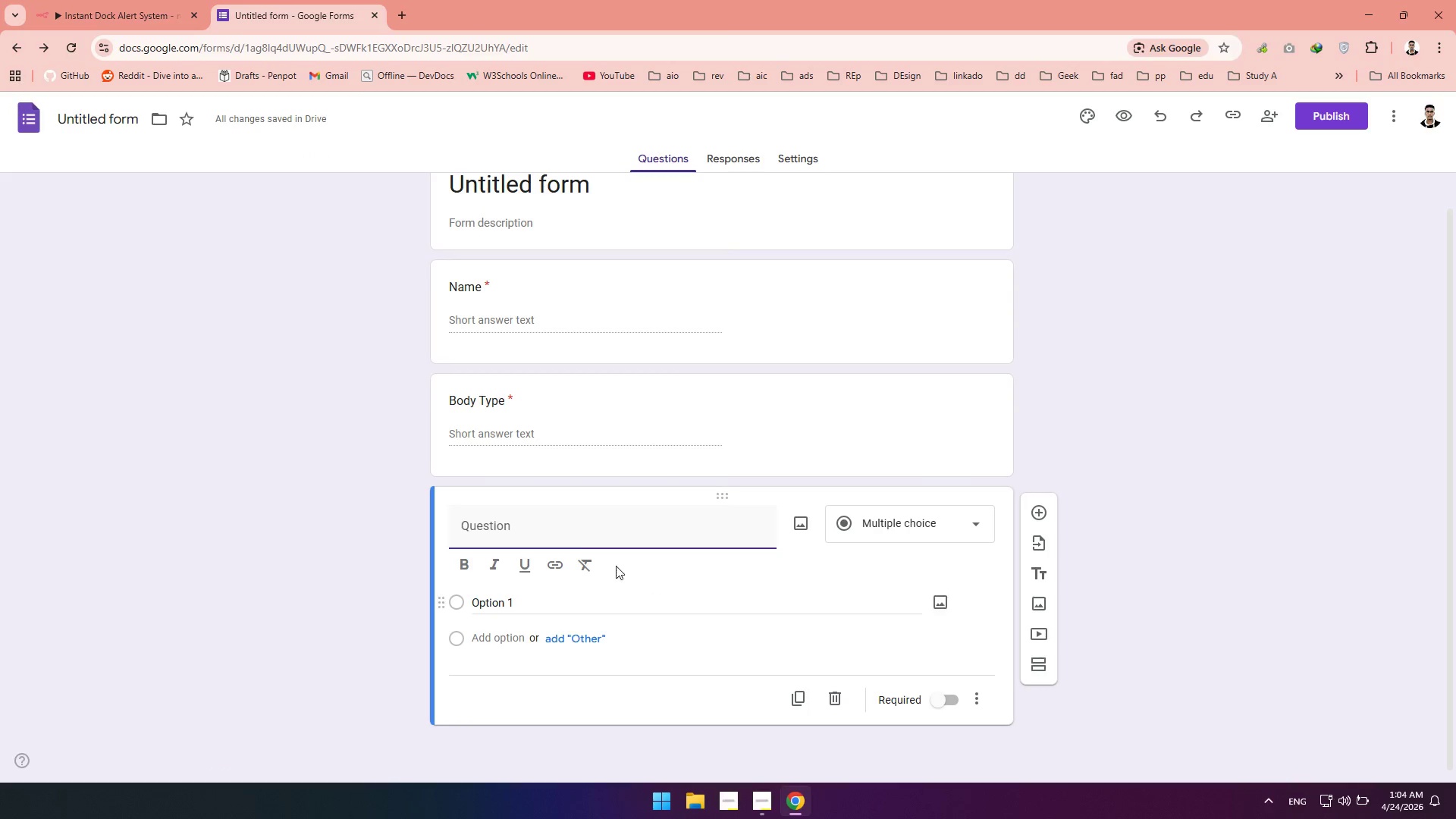 
key(Shift+R)
 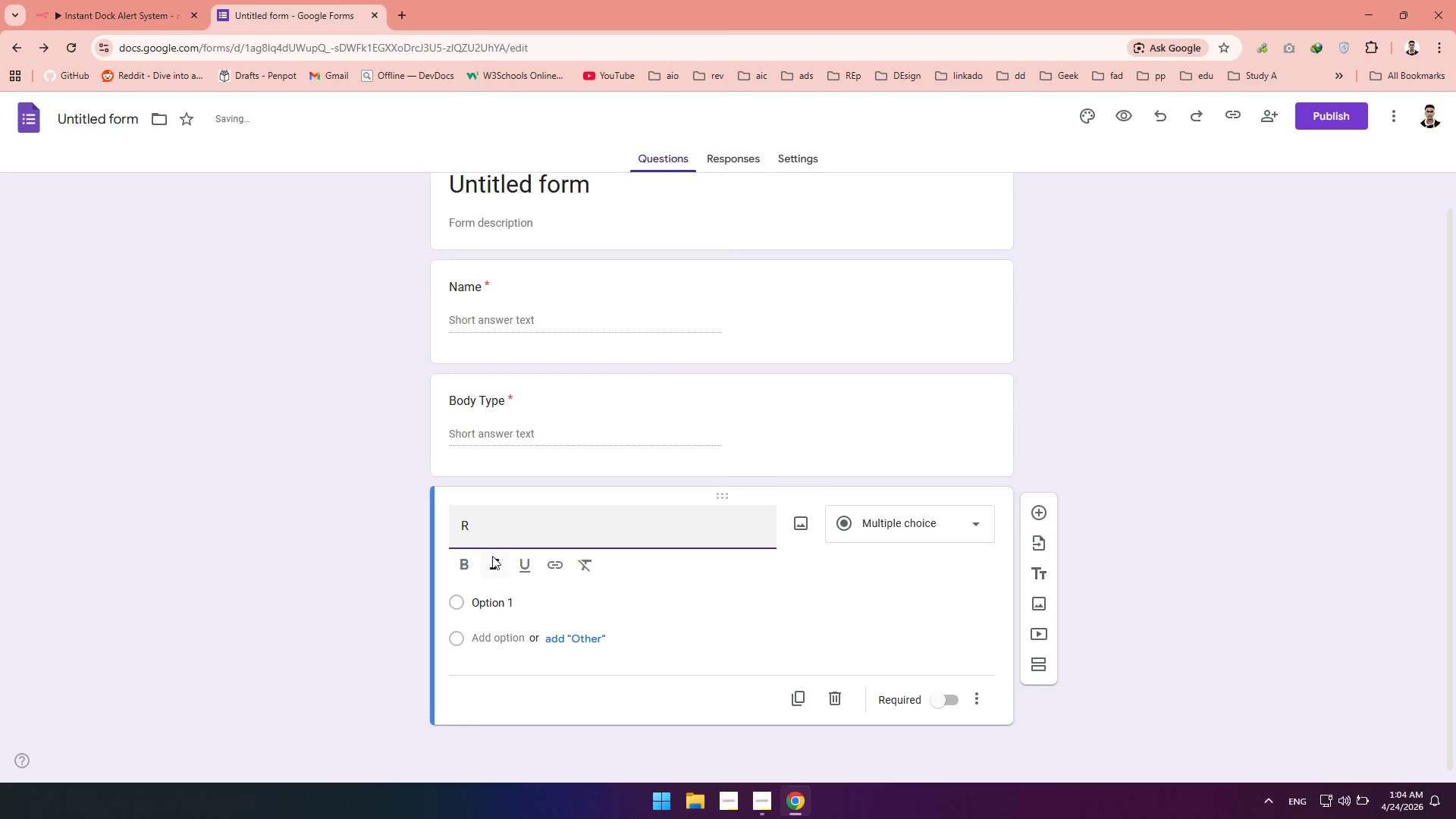 
type(ental S)
key(Backspace)
type(s)
key(Backspace)
type(Start Time)
 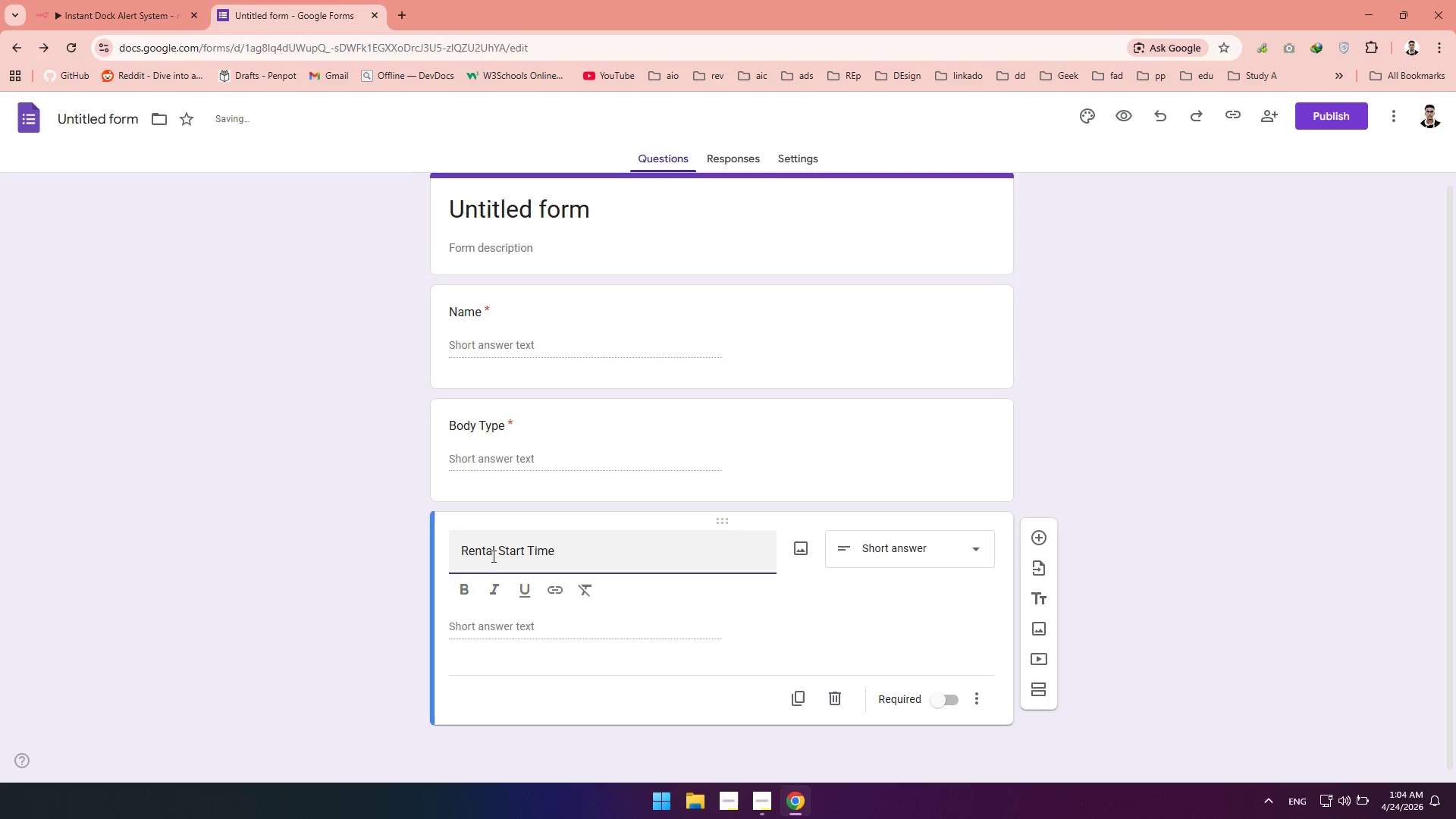 
left_click([943, 700])
 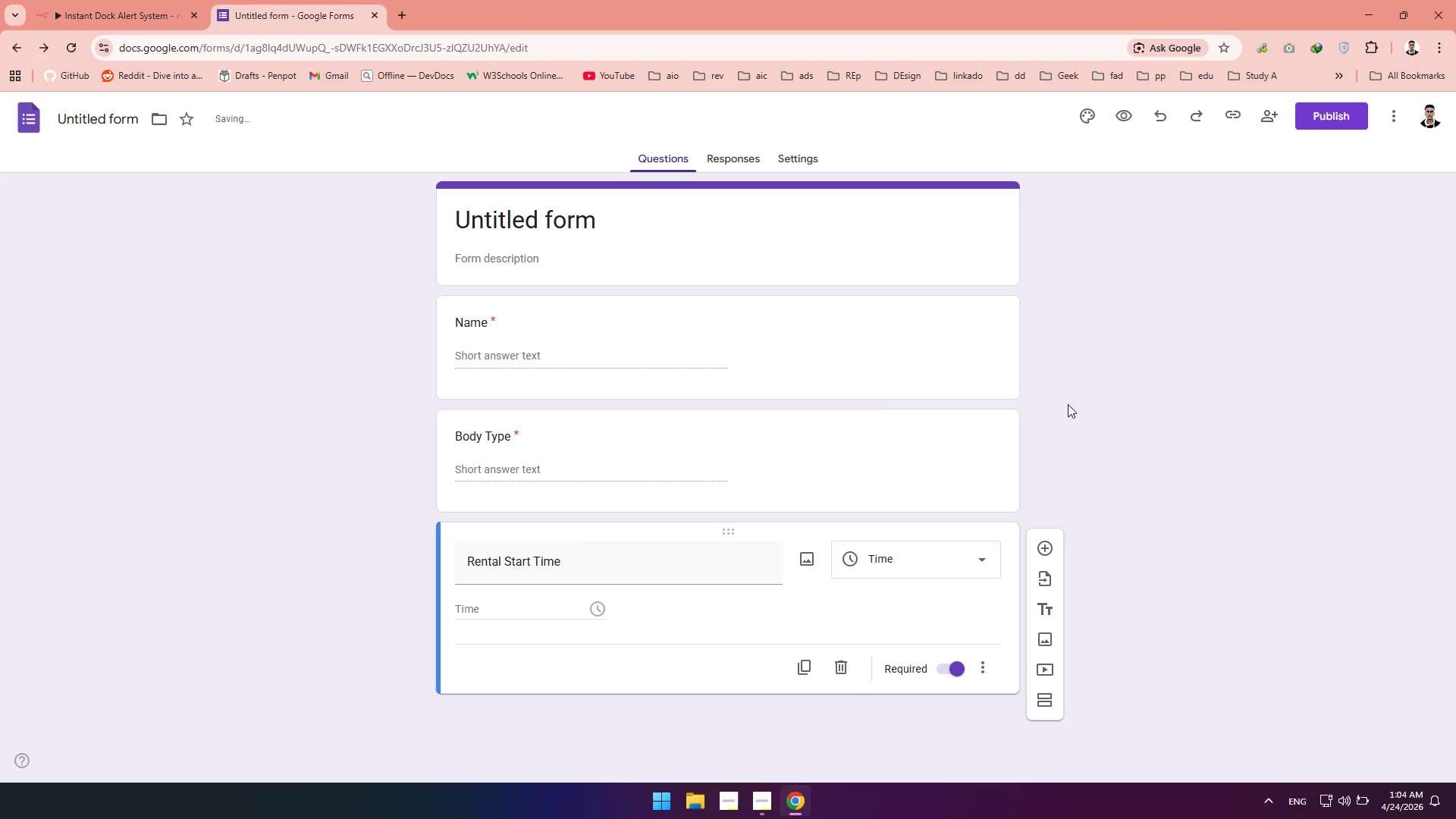 
scroll: coordinate [764, 428], scroll_direction: down, amount: 2.0
 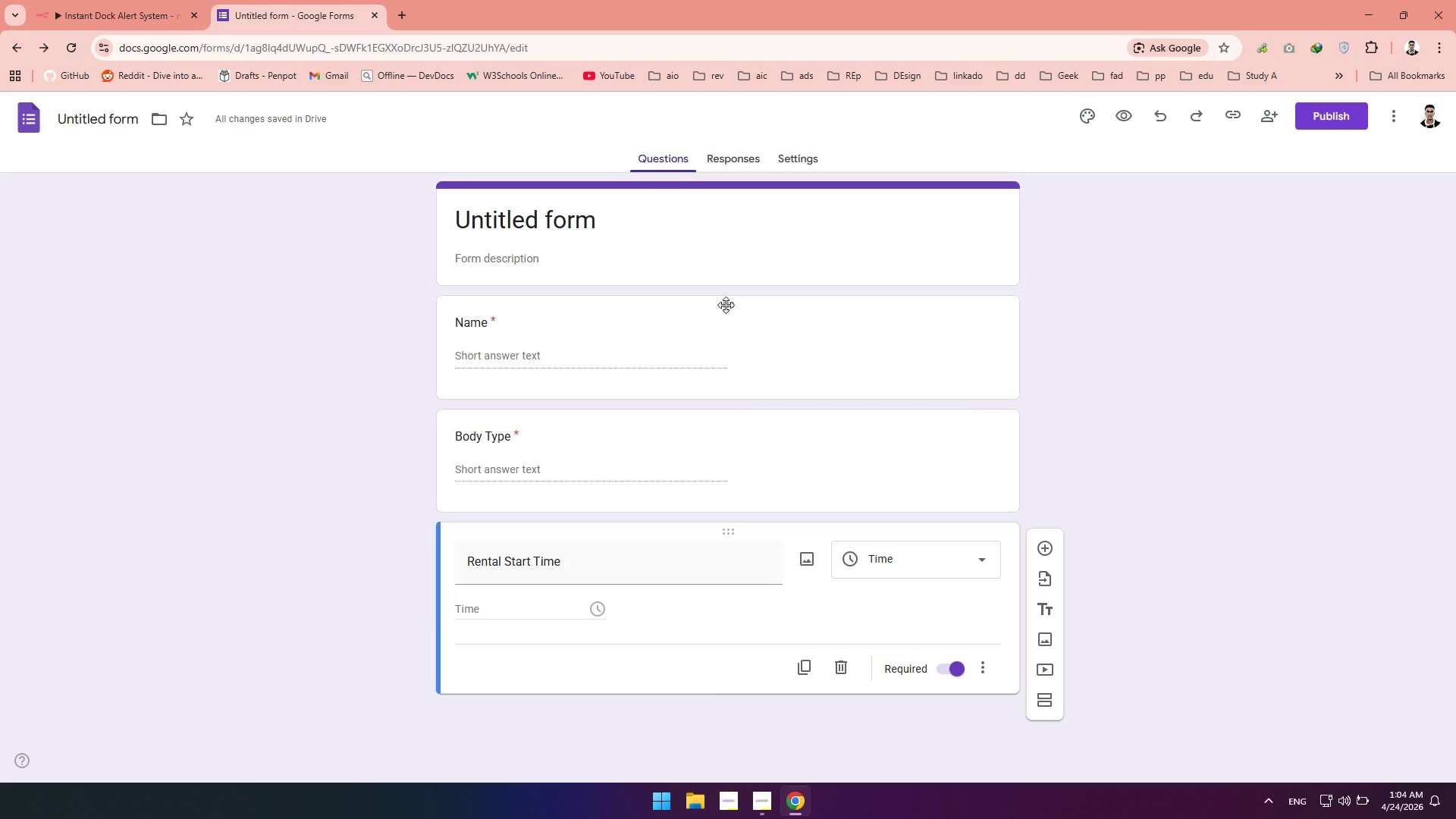 
wait(6.11)
 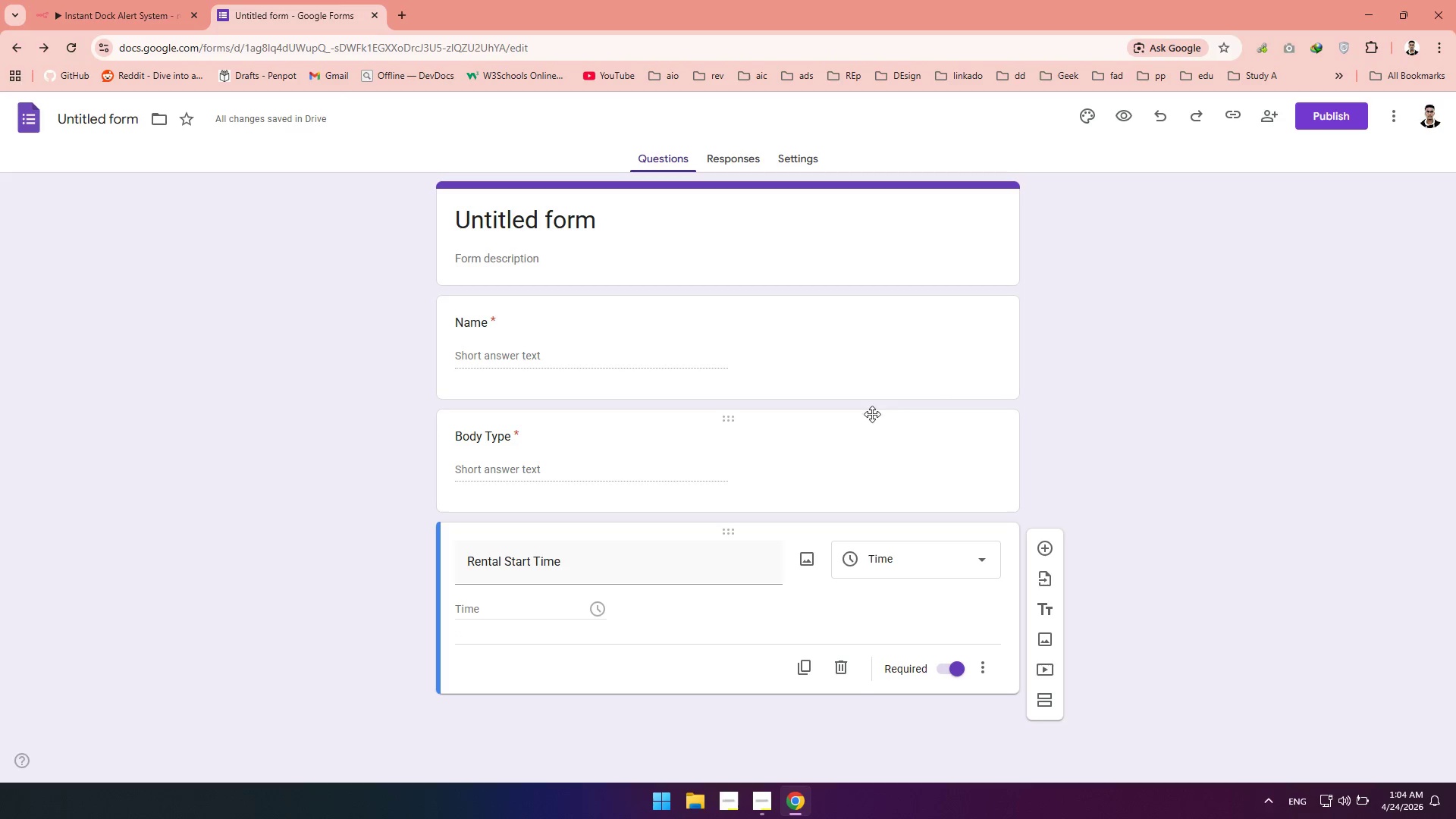 
left_click([1042, 318])
 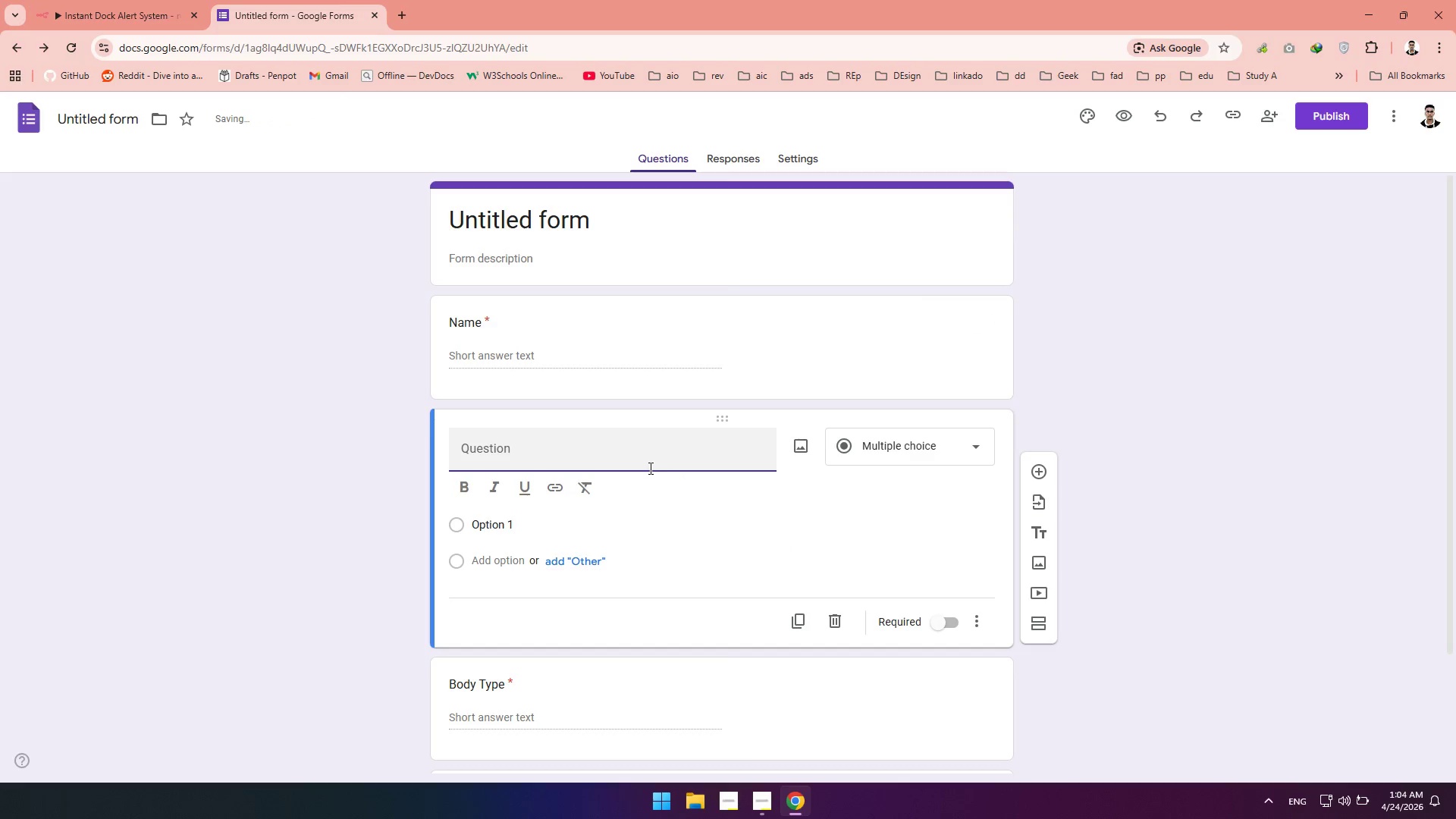 
type(Email)
 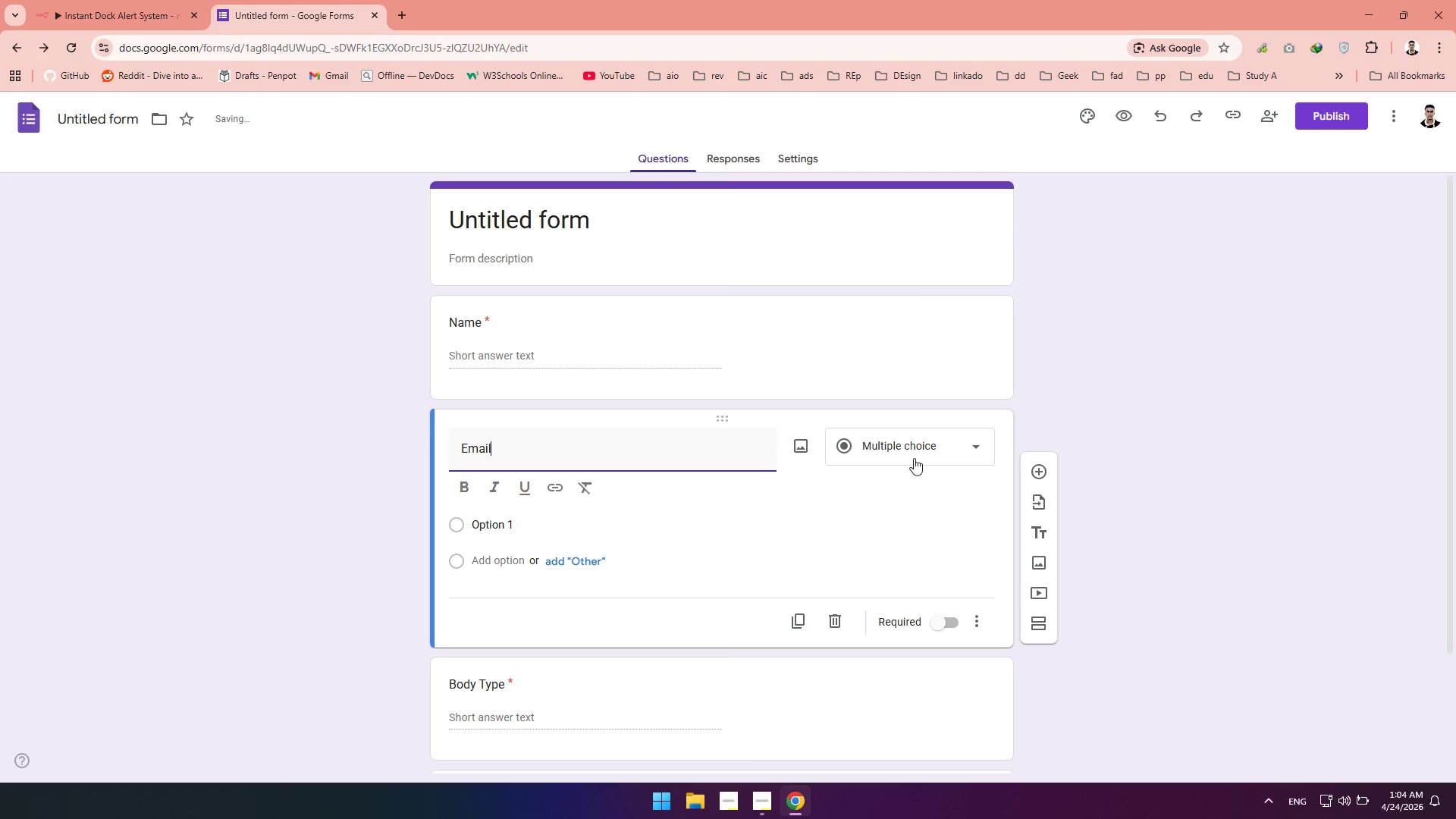 
left_click([912, 453])
 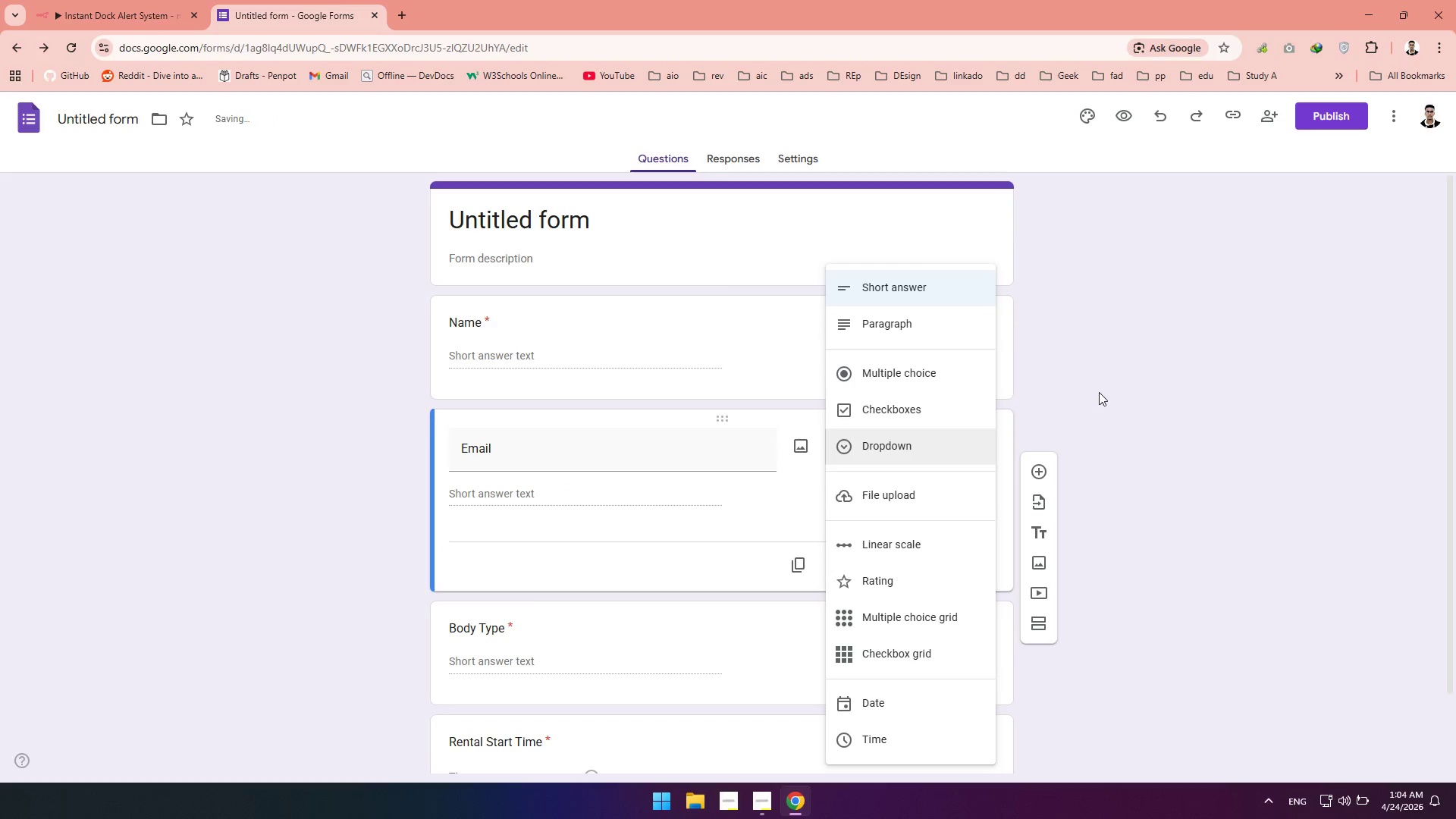 
left_click([1099, 392])
 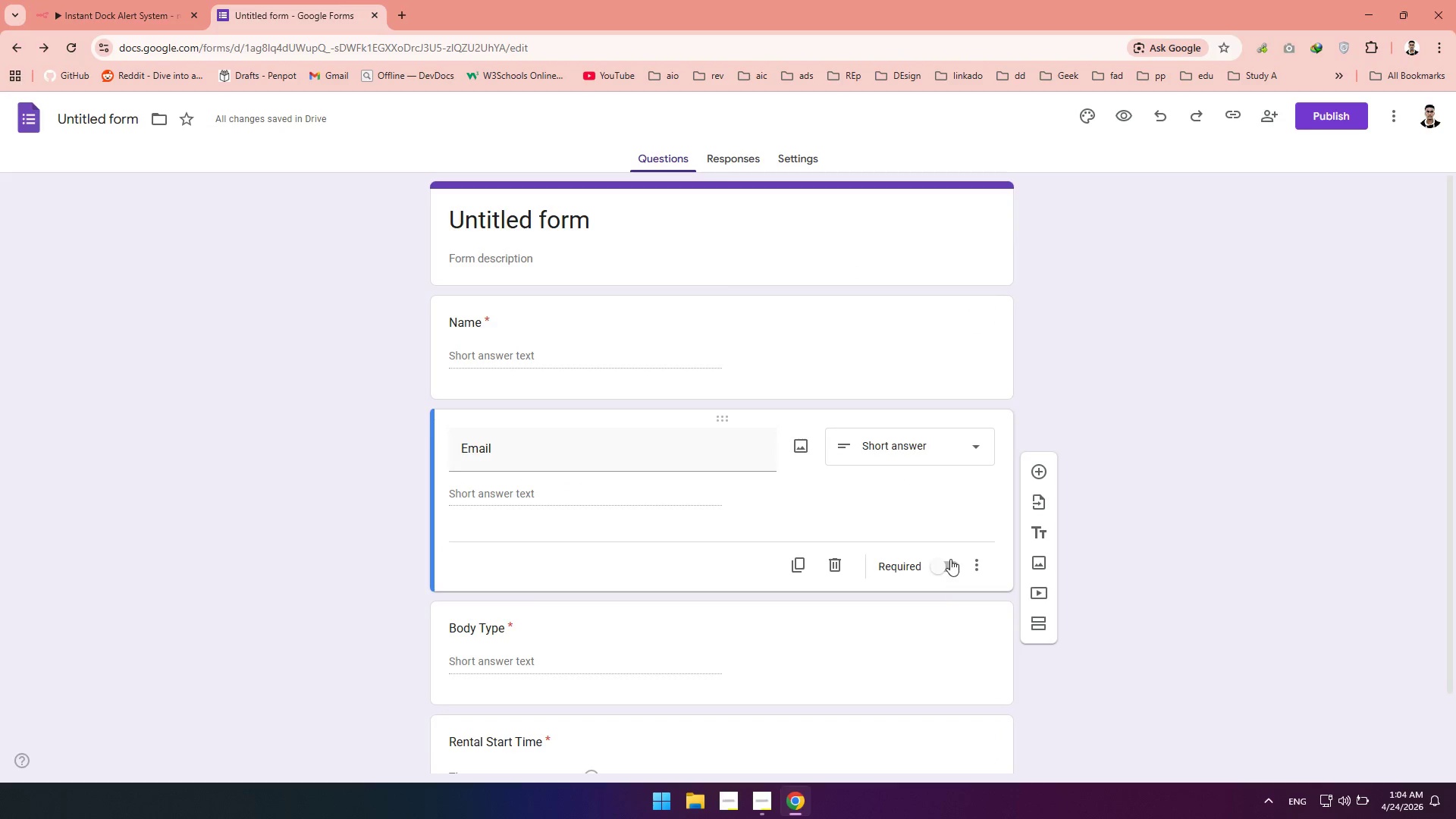 
left_click([949, 560])
 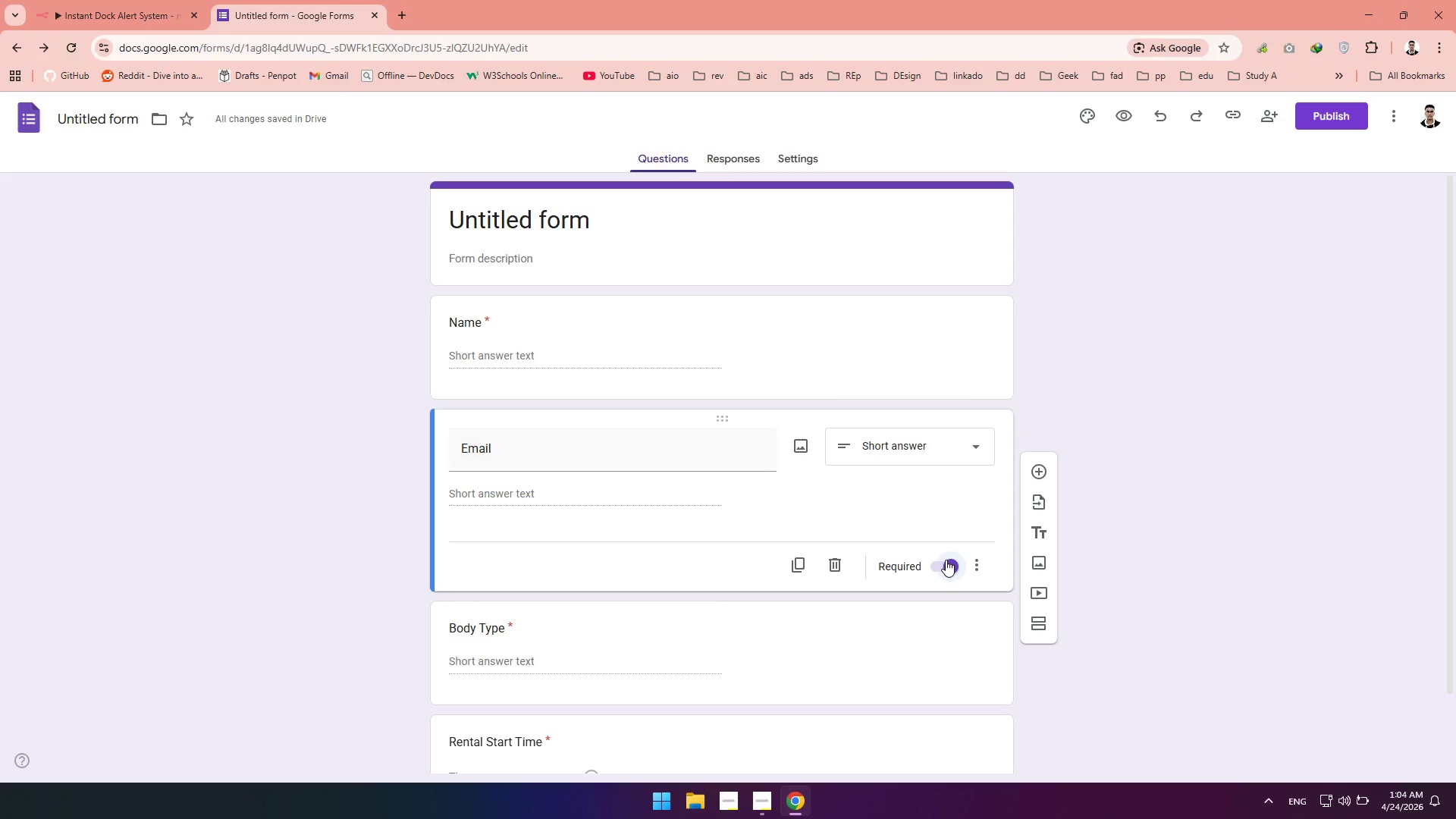 
wait(9.69)
 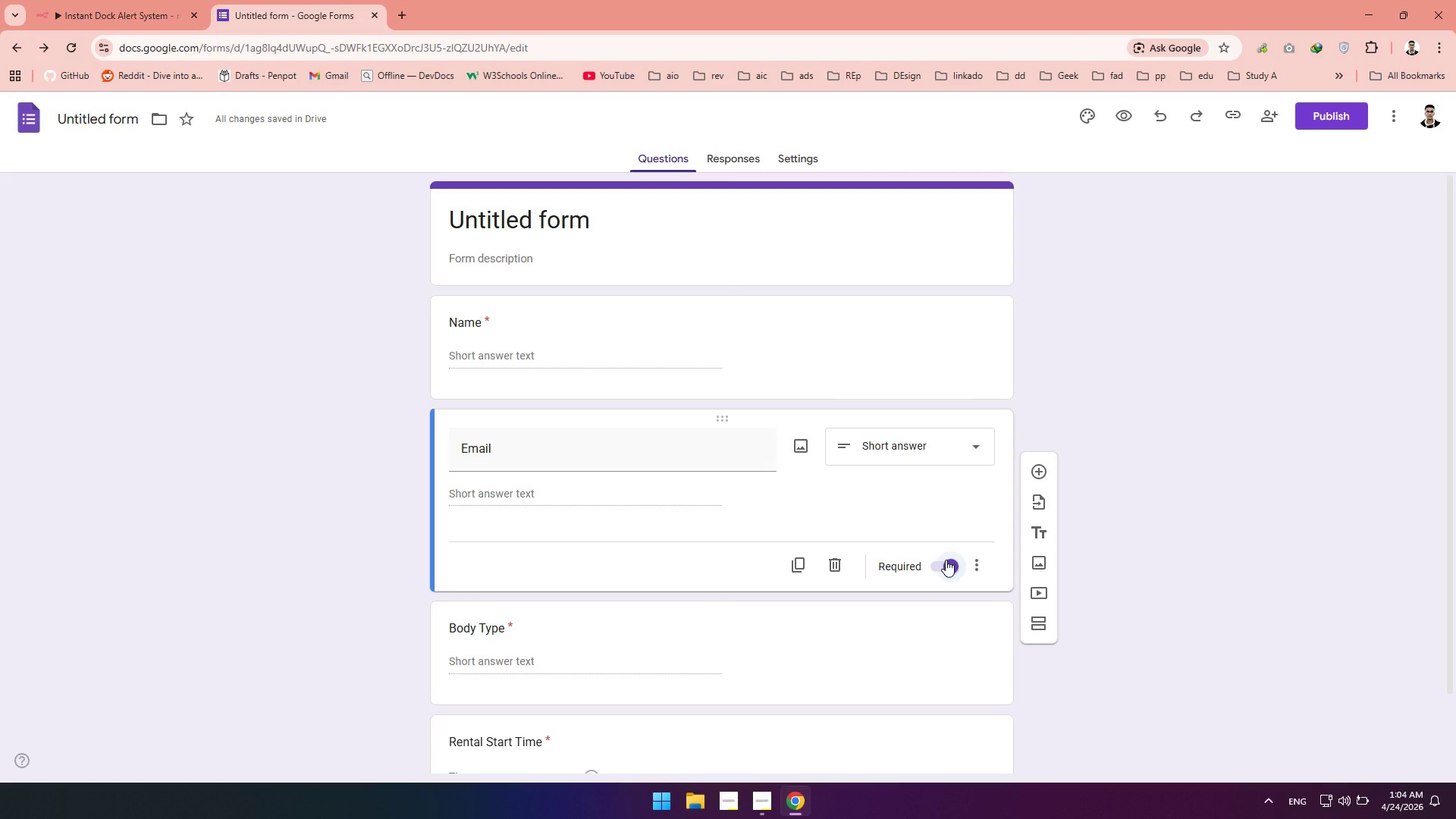 
left_click([164, 477])
 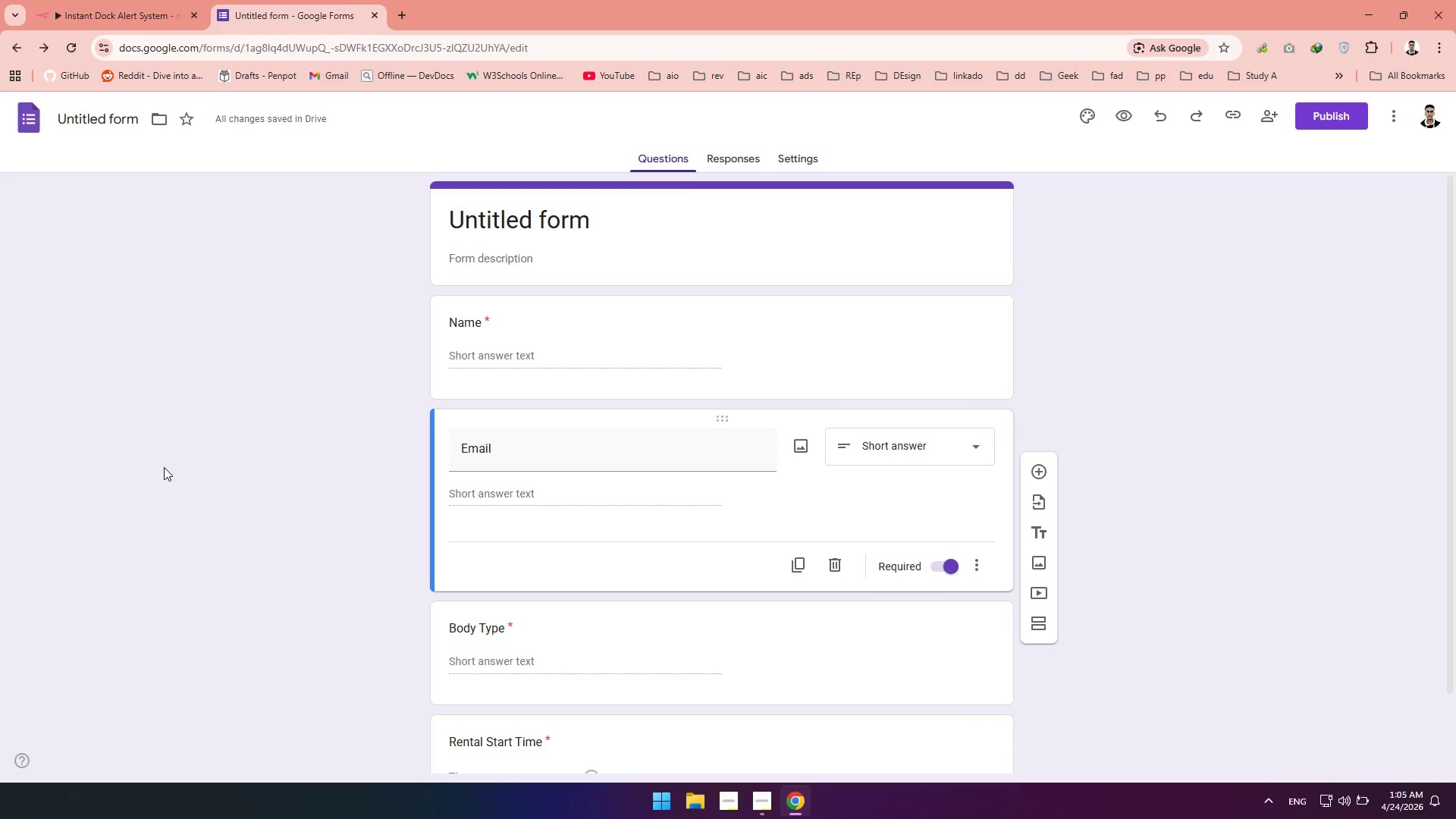 
scroll: coordinate [162, 460], scroll_direction: down, amount: 4.0
 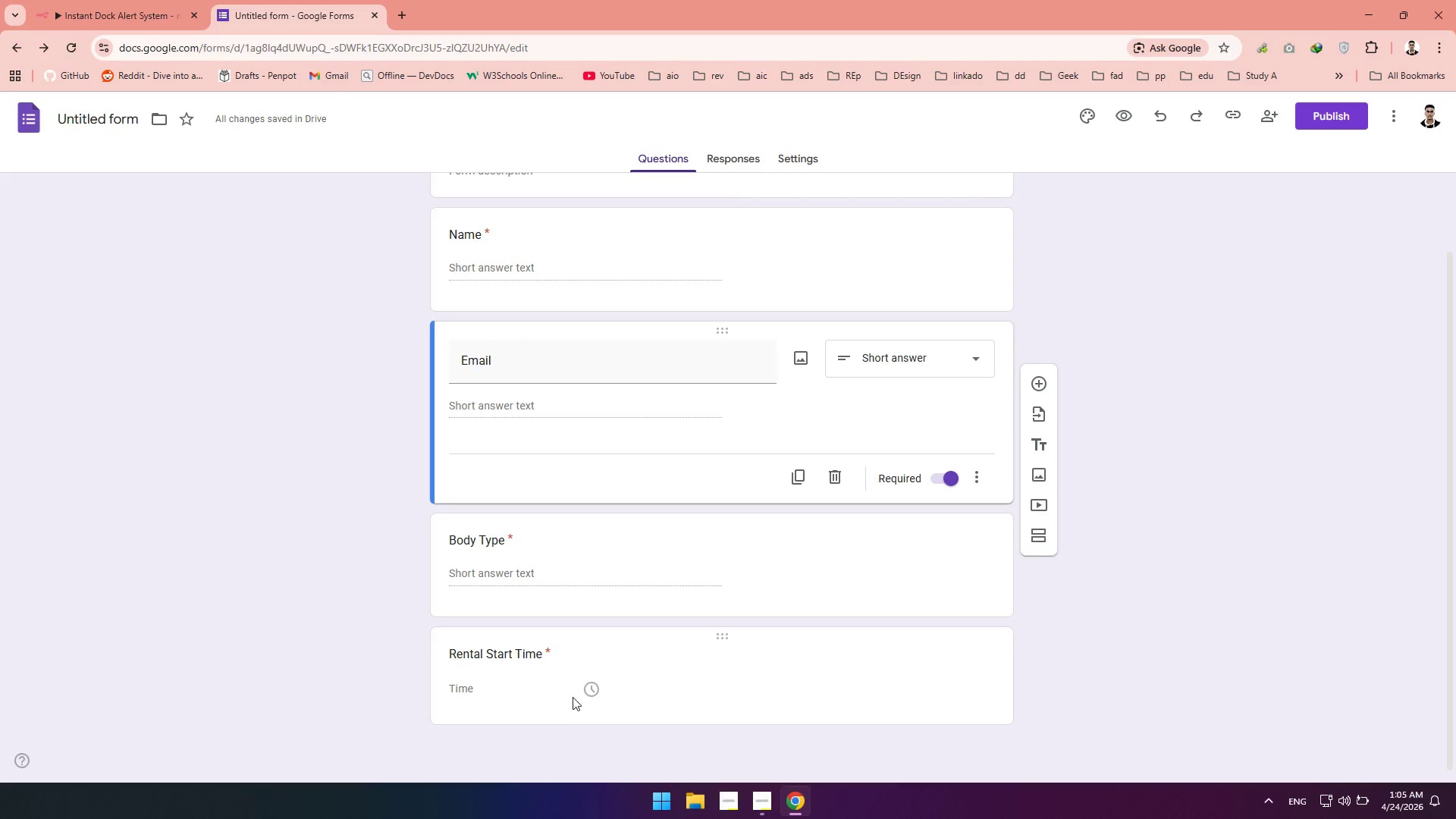 
left_click([595, 692])
 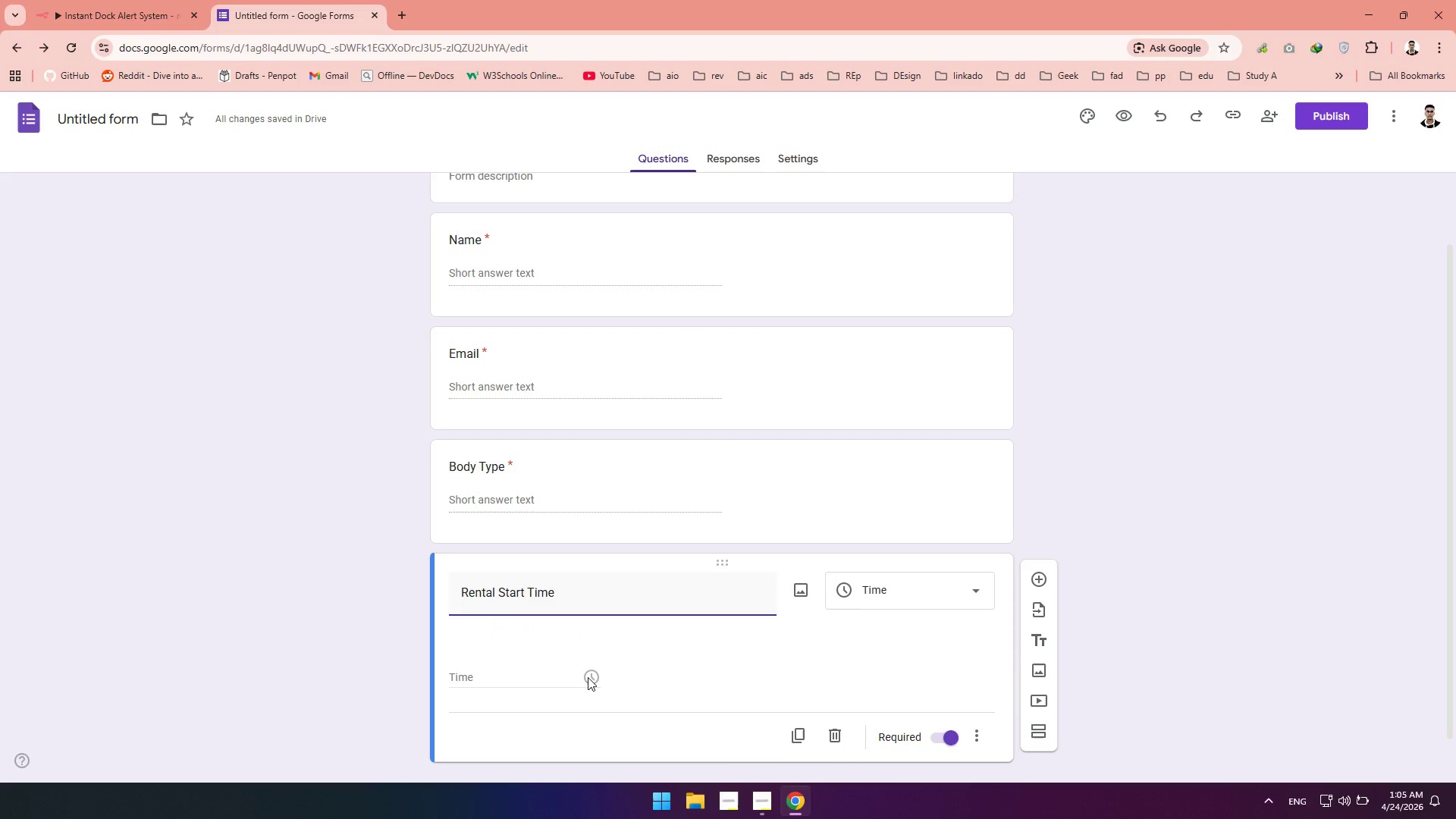 
left_click([588, 677])
 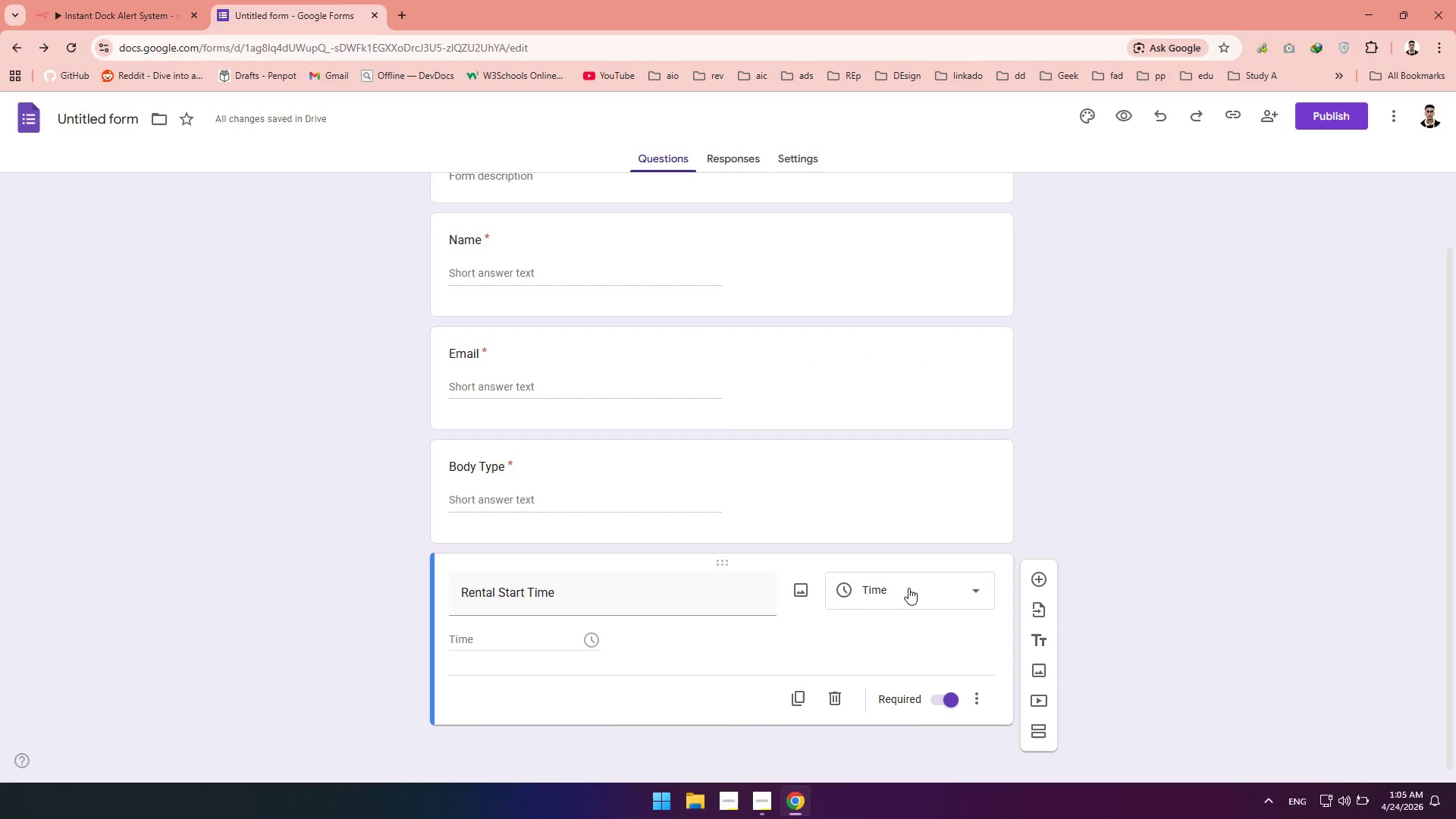 
left_click([907, 588])
 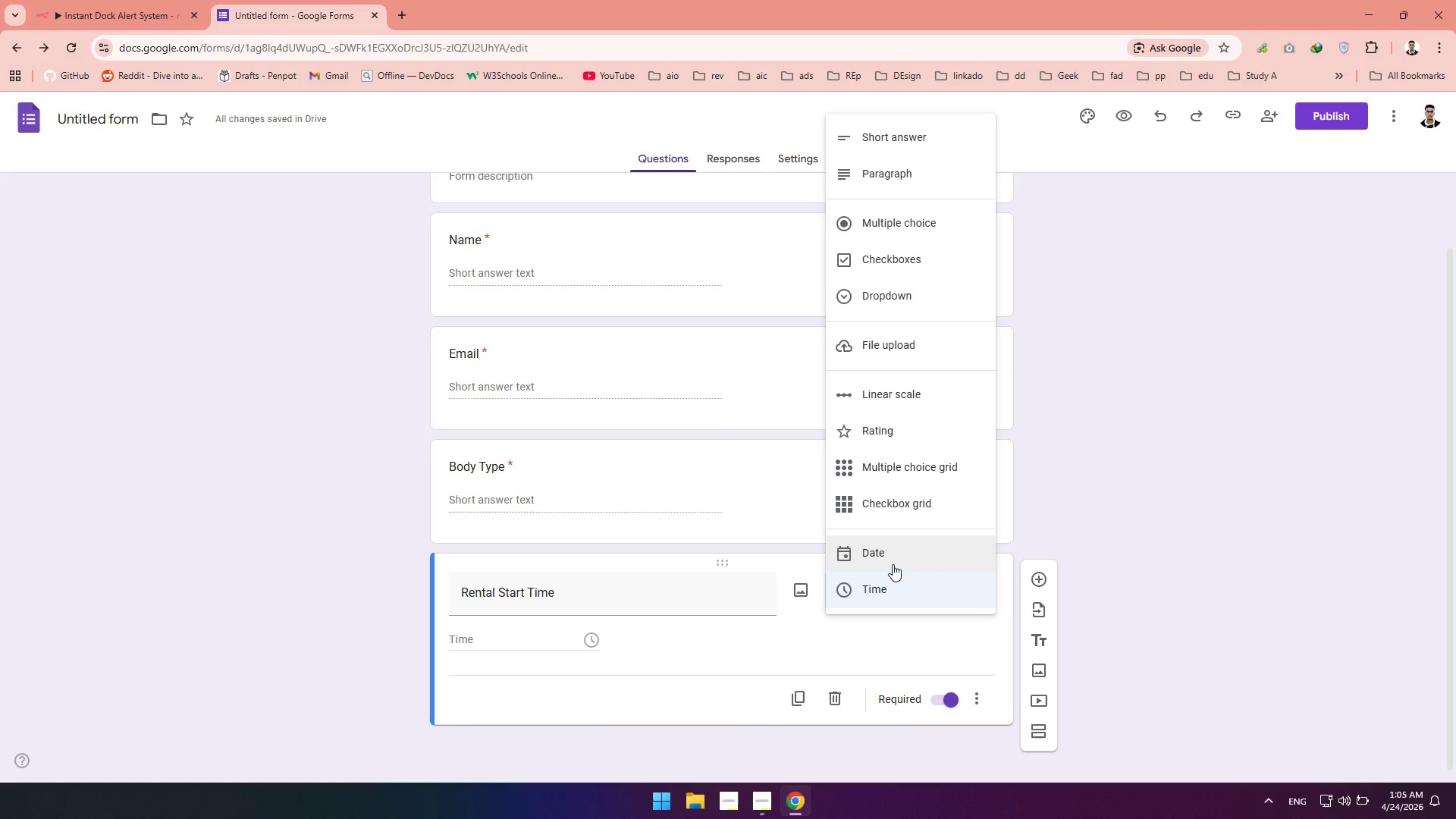 
left_click([893, 564])
 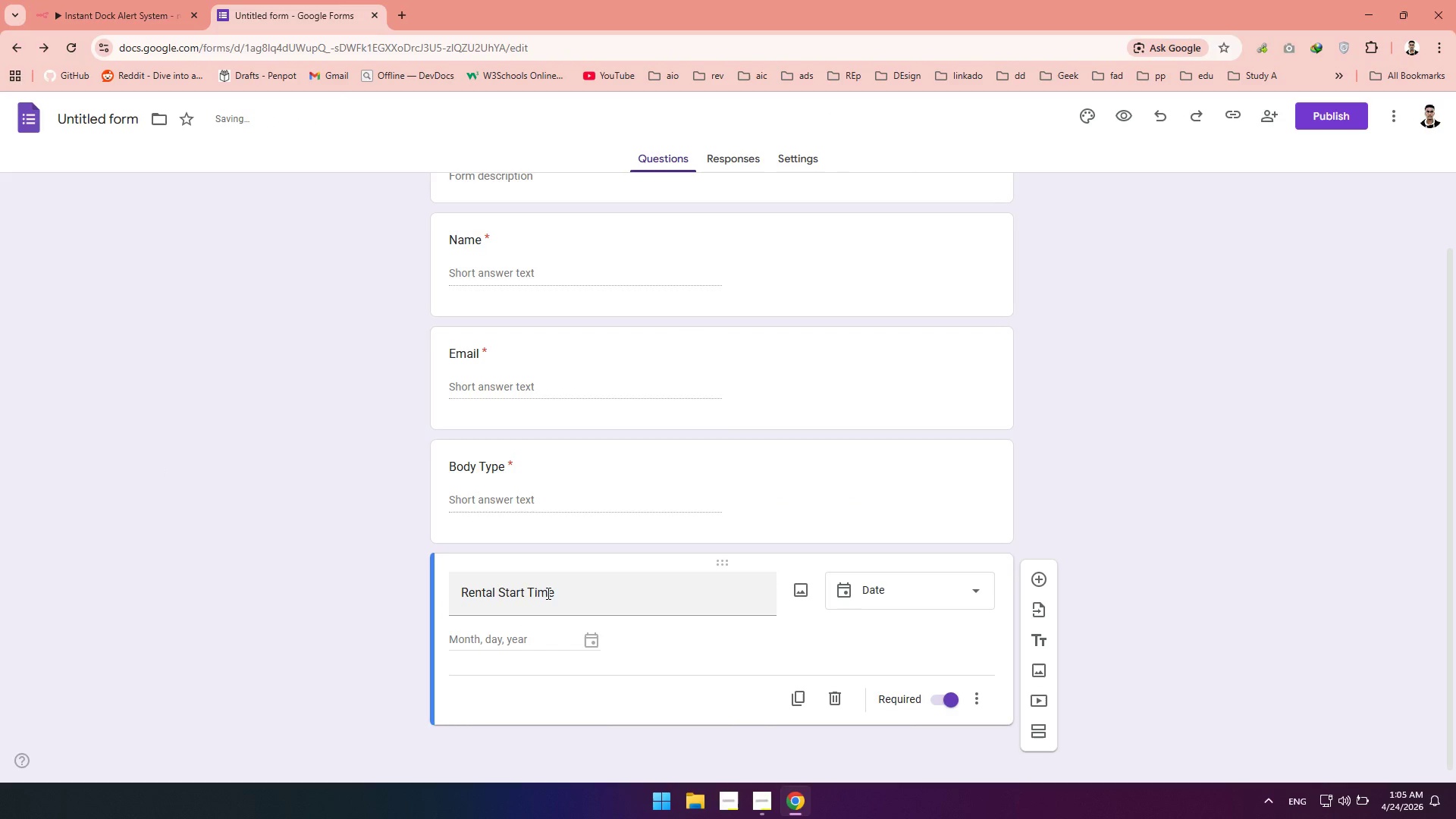 
left_click([546, 593])
 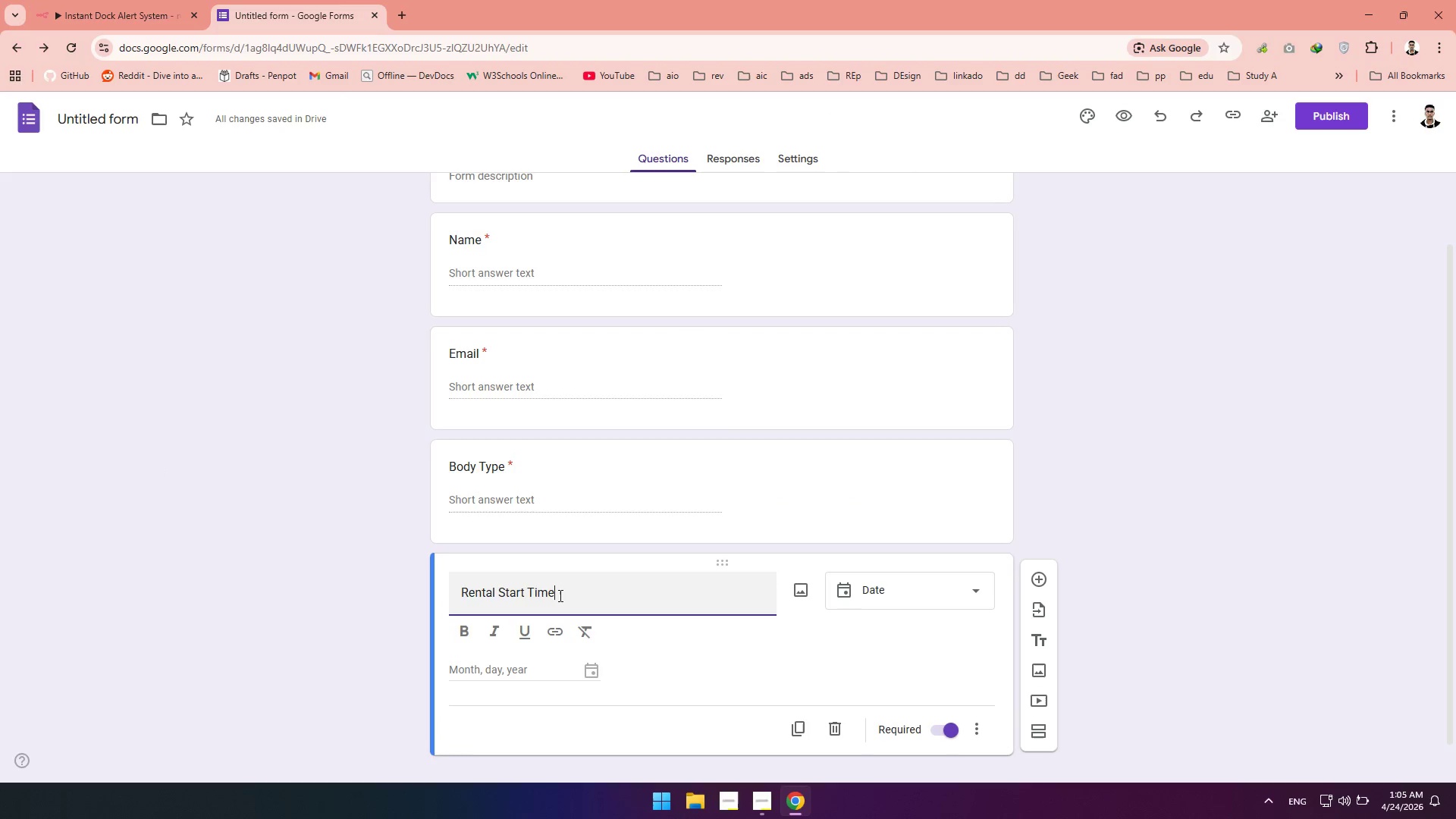 
left_click_drag(start_coordinate=[558, 595], to_coordinate=[530, 592])
 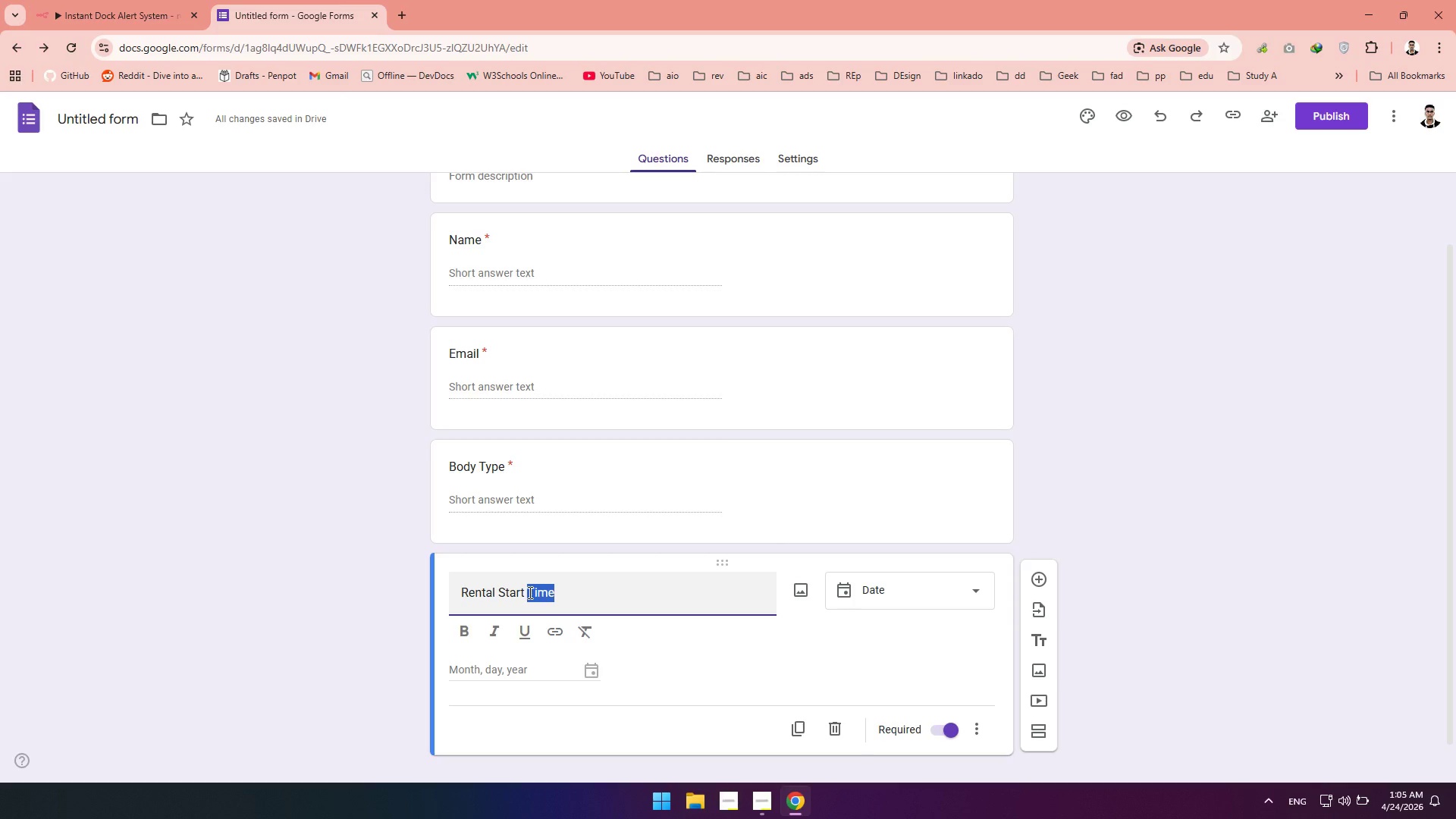 
type(Date)
 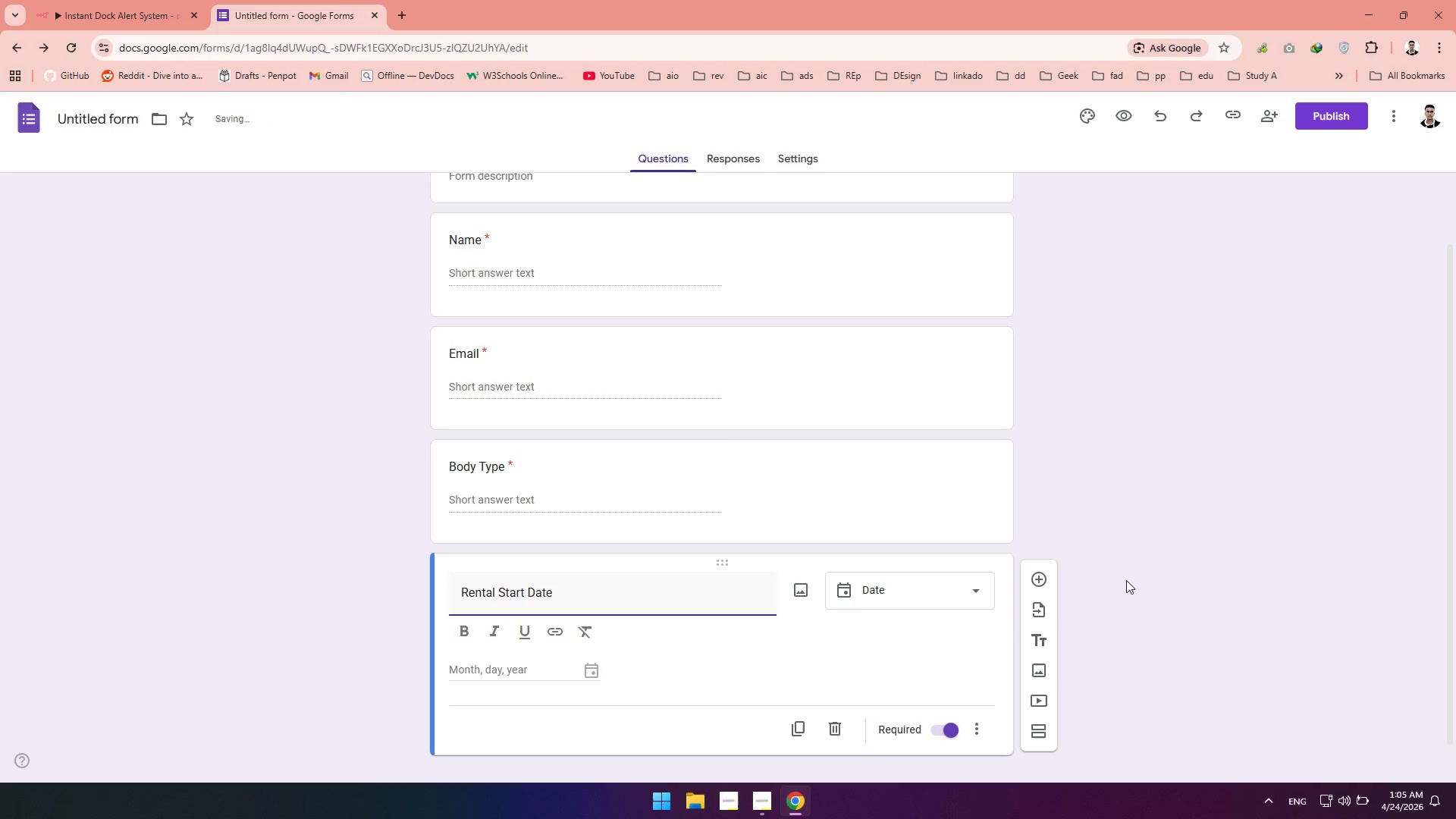 
left_click([1126, 580])
 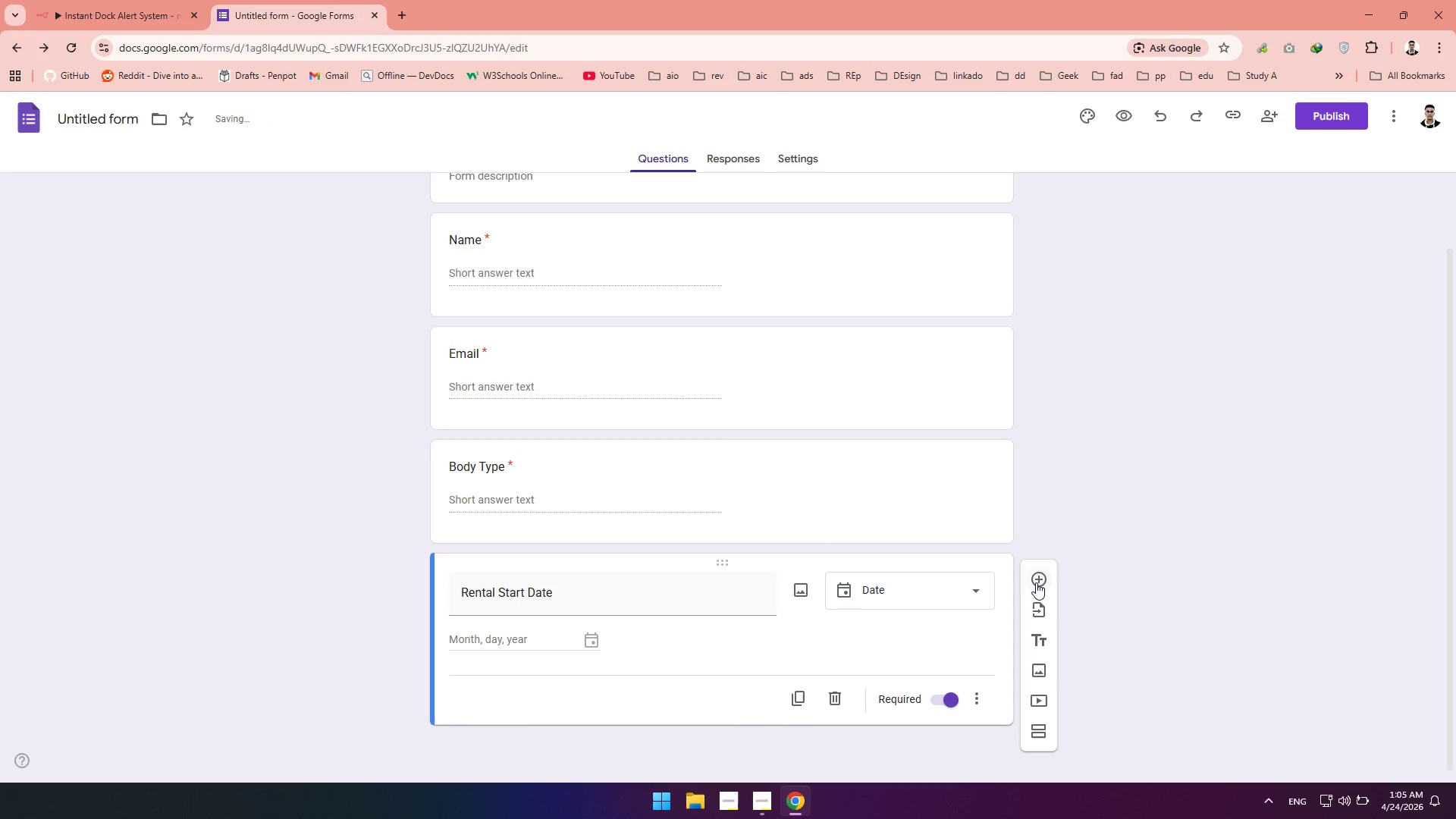 
left_click([1036, 582])
 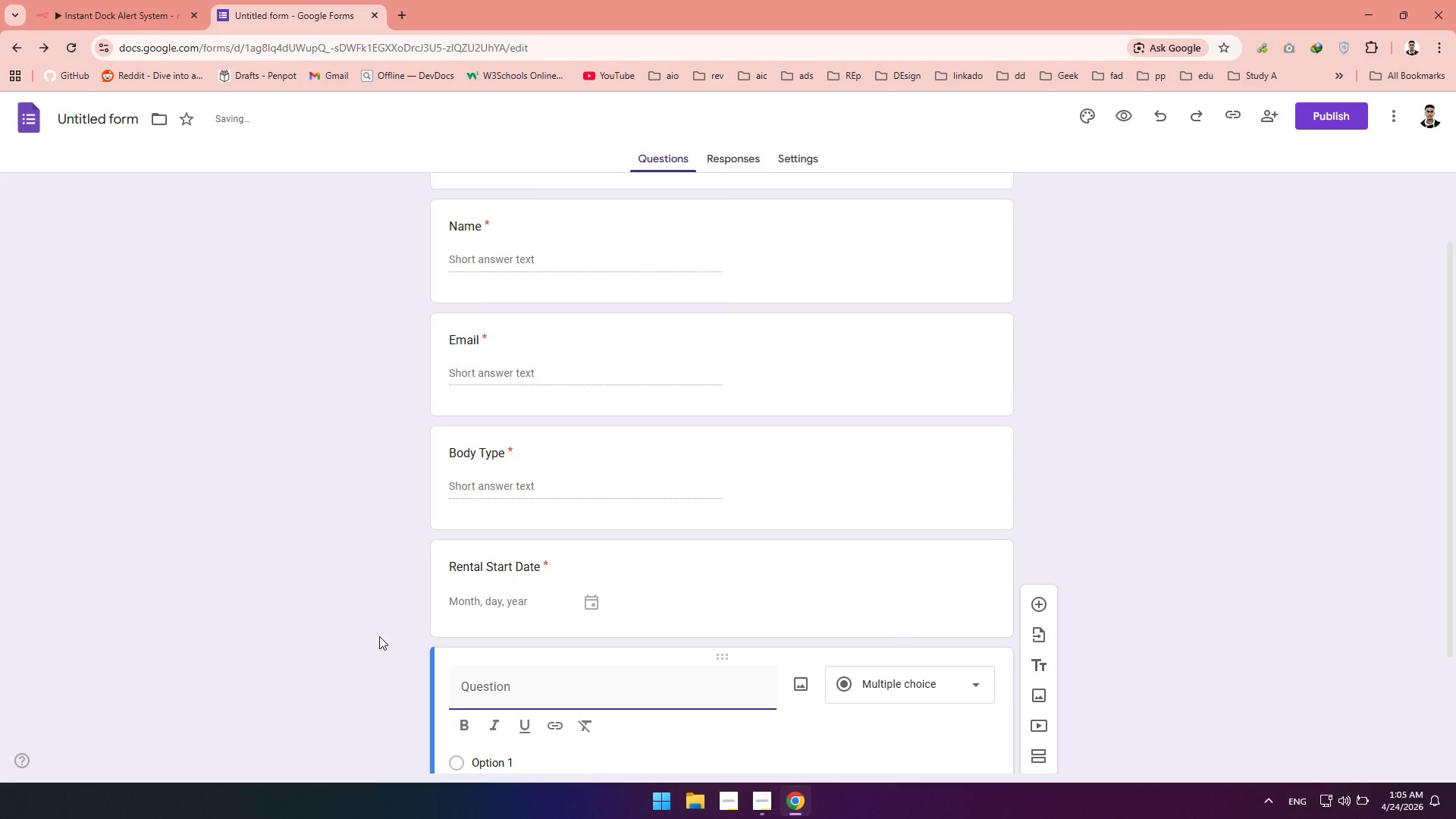 
type(Rental Start Time)
 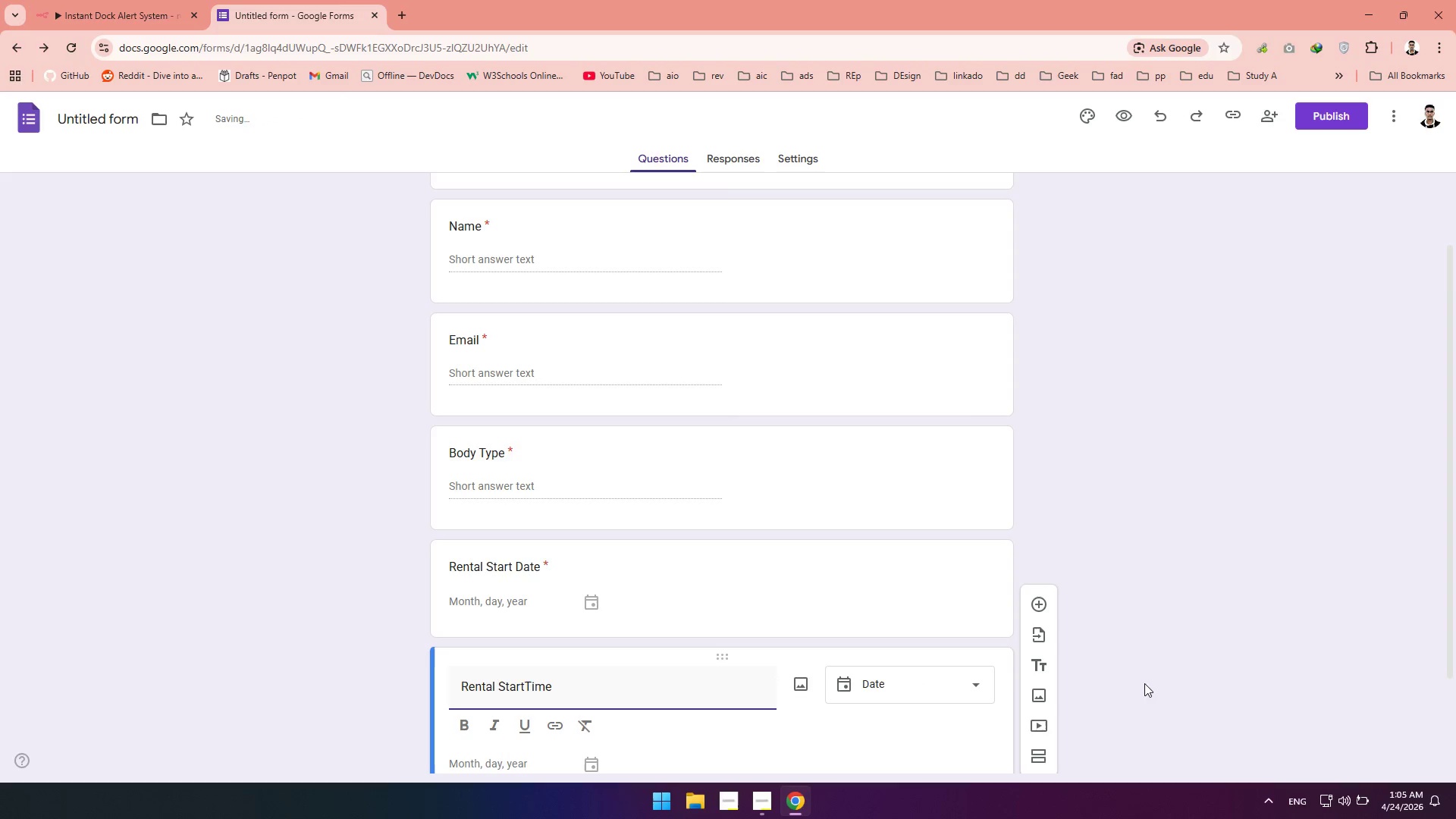 
left_click([525, 686])
 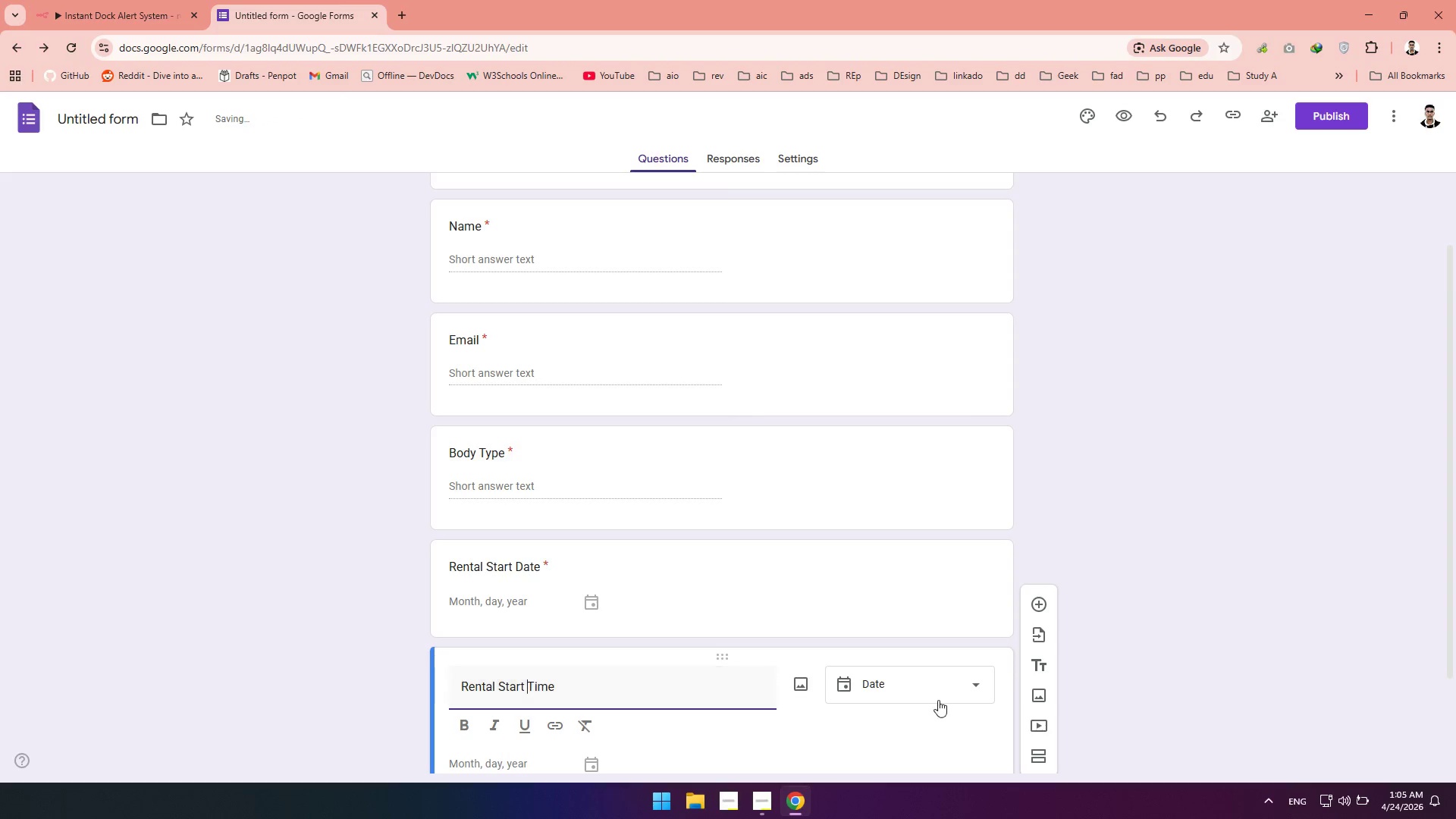 
key(Space)
 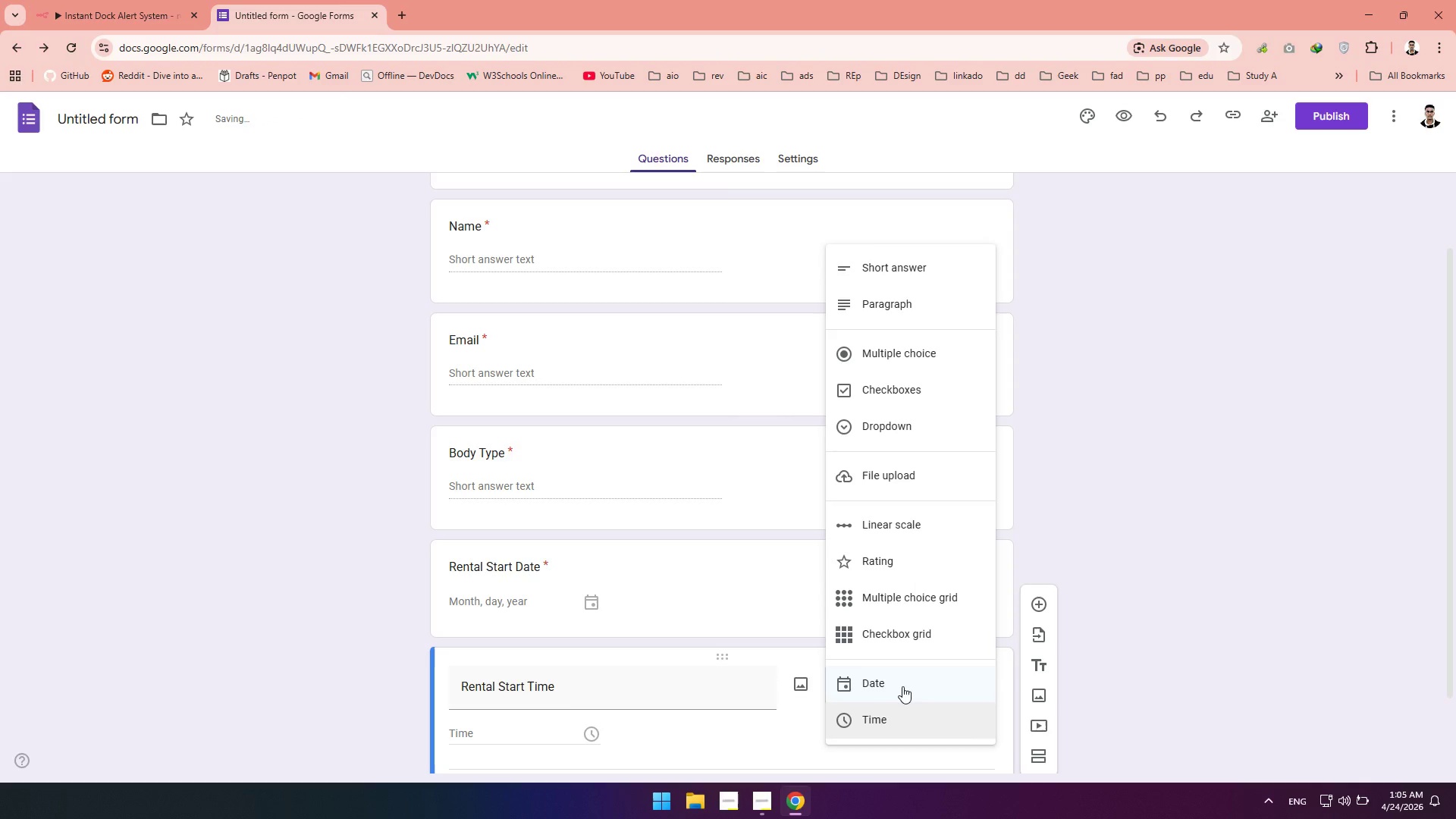 
mouse_move([899, 710])
 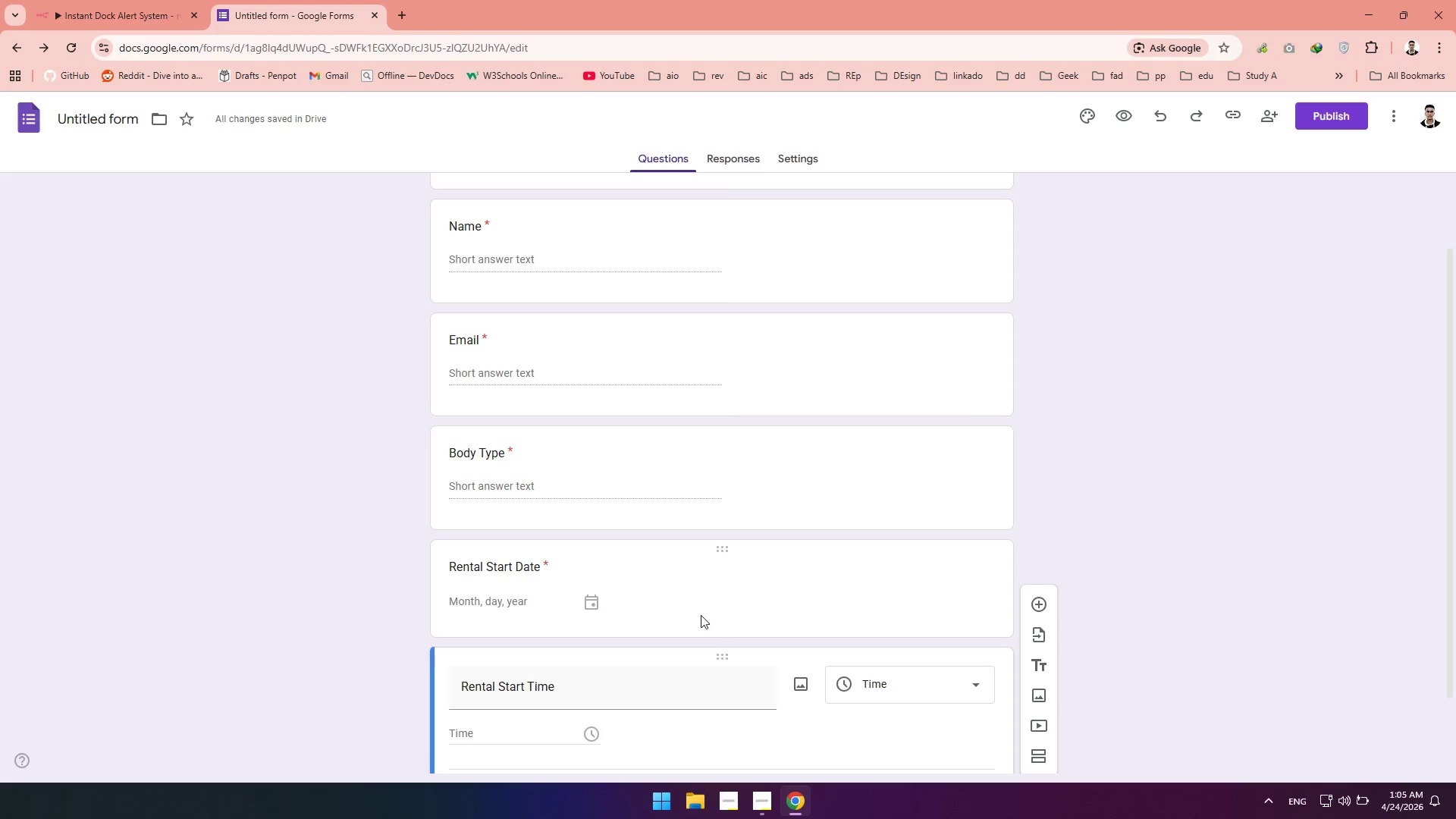 
scroll: coordinate [661, 575], scroll_direction: down, amount: 5.0
 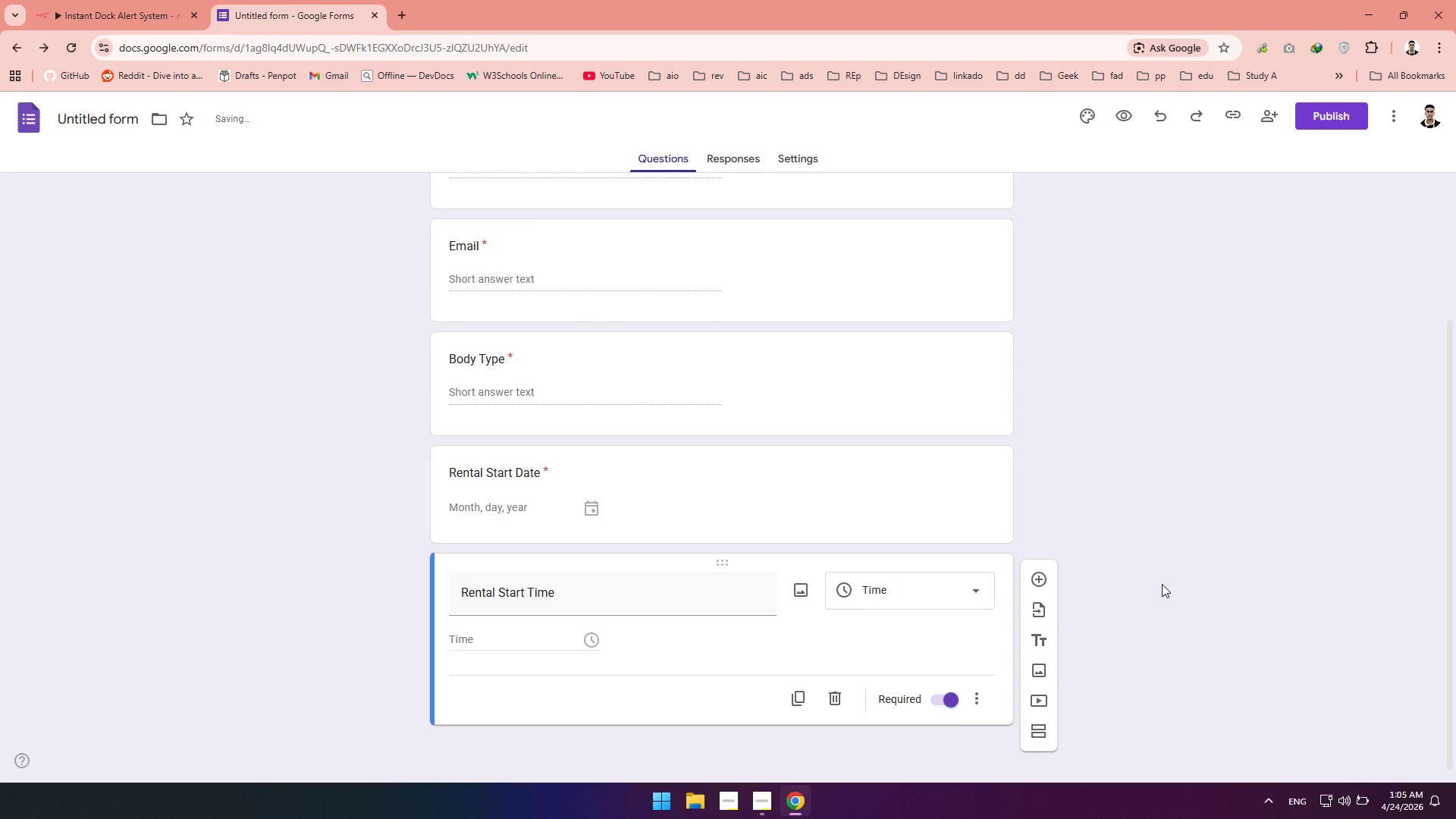 
scroll: coordinate [692, 469], scroll_direction: up, amount: 7.0
 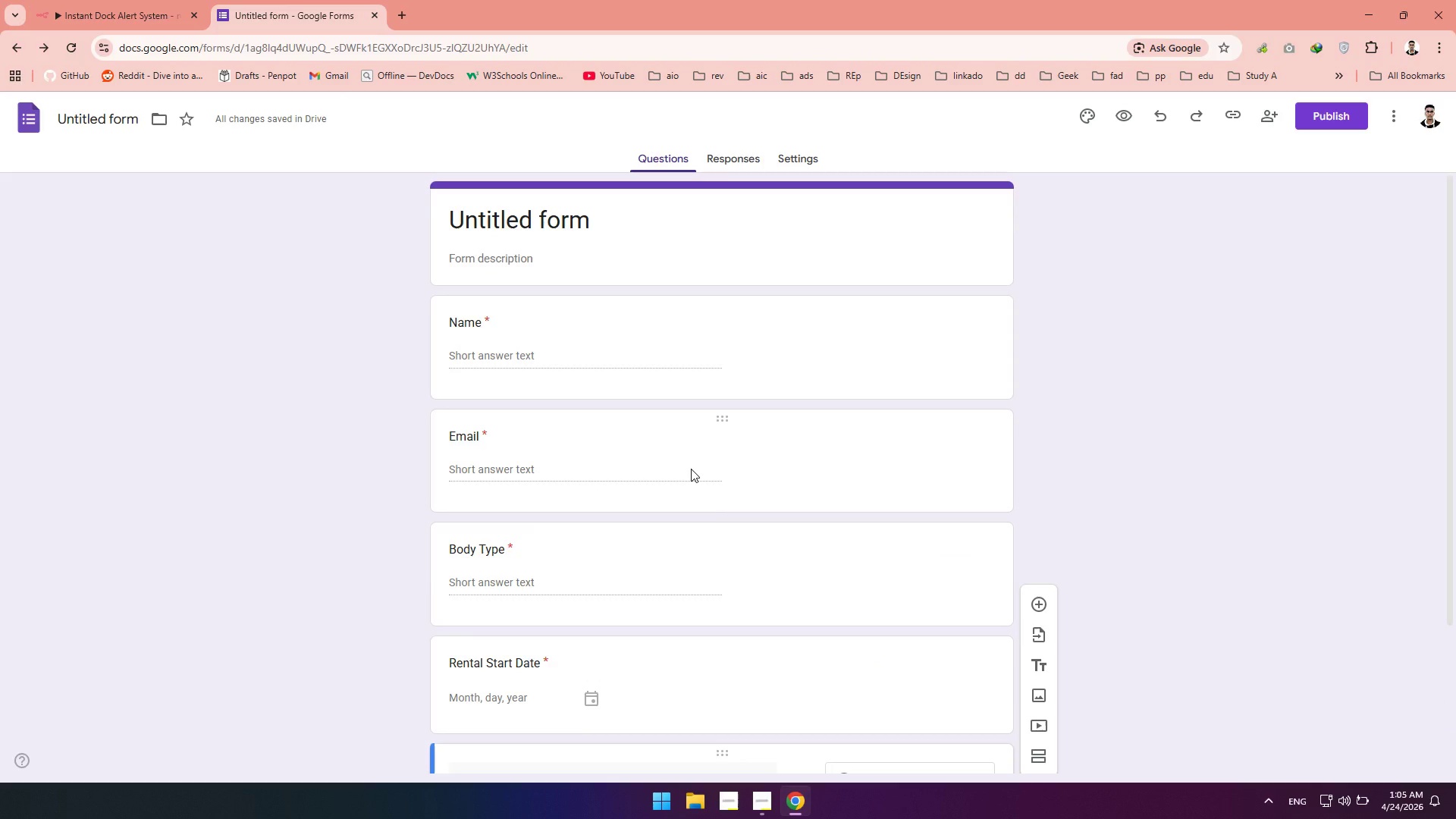 
scroll: coordinate [690, 469], scroll_direction: down, amount: 4.0
 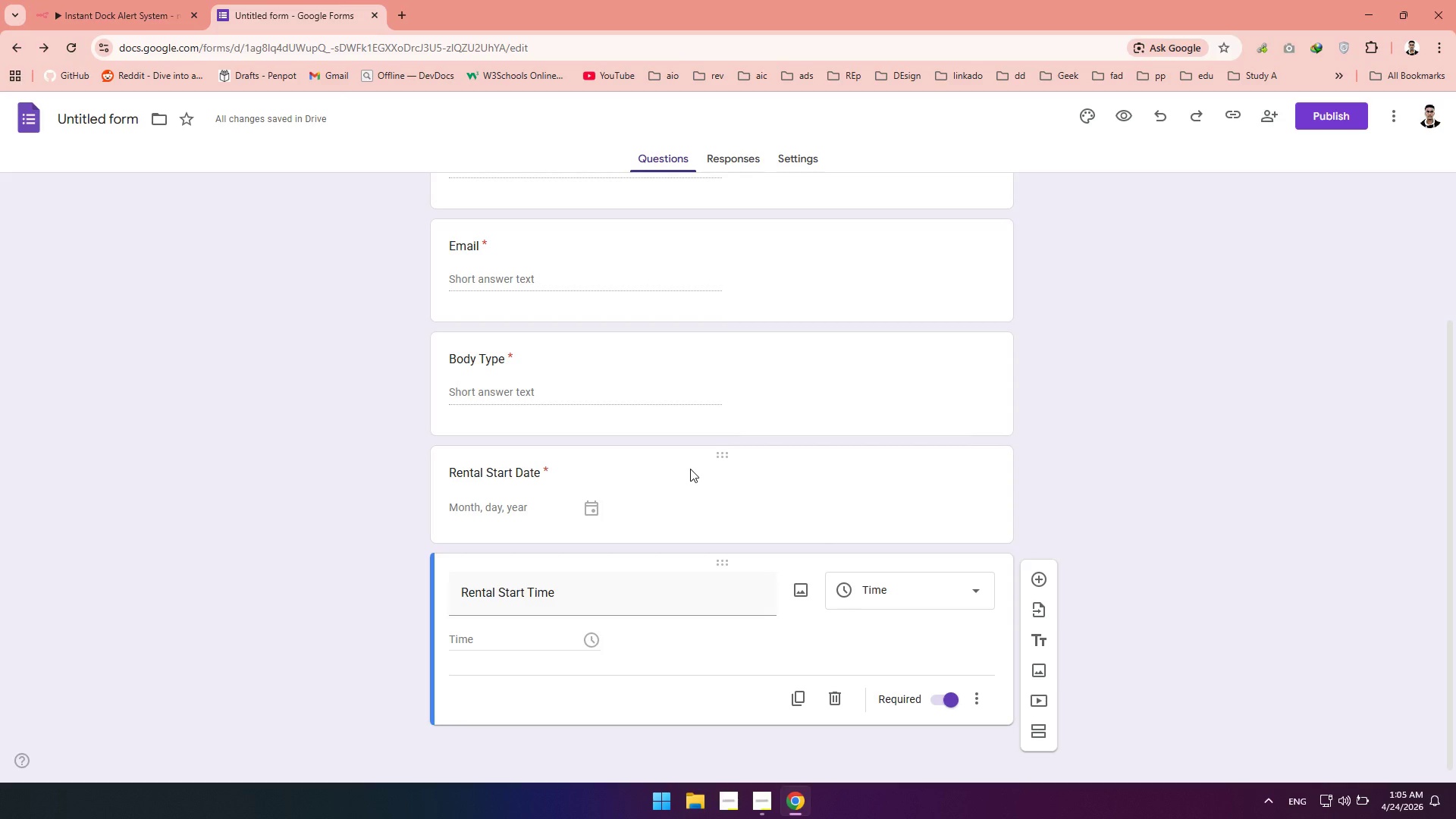 
scroll: coordinate [690, 469], scroll_direction: up, amount: 3.0
 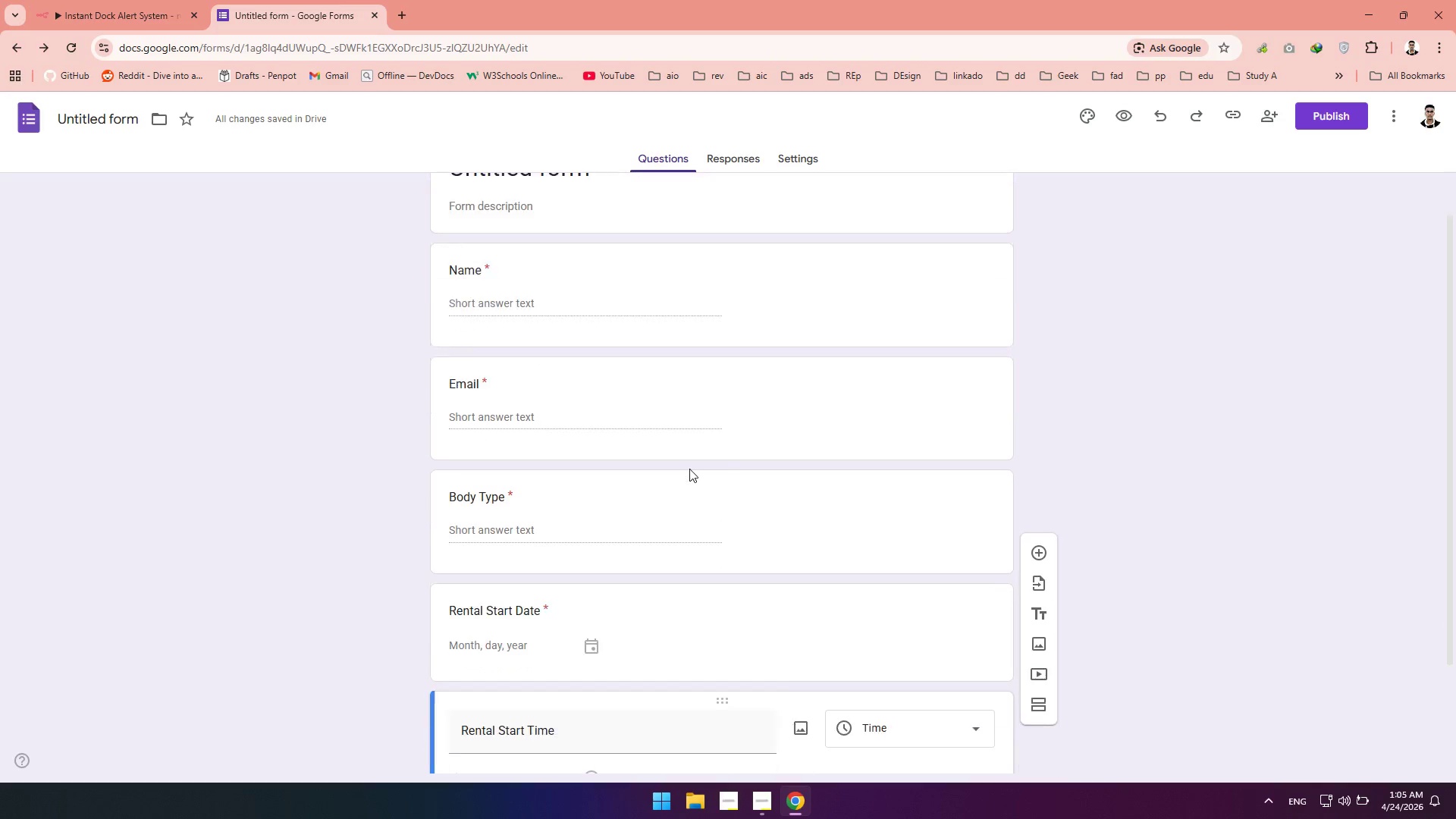 
scroll: coordinate [689, 469], scroll_direction: down, amount: 6.0
 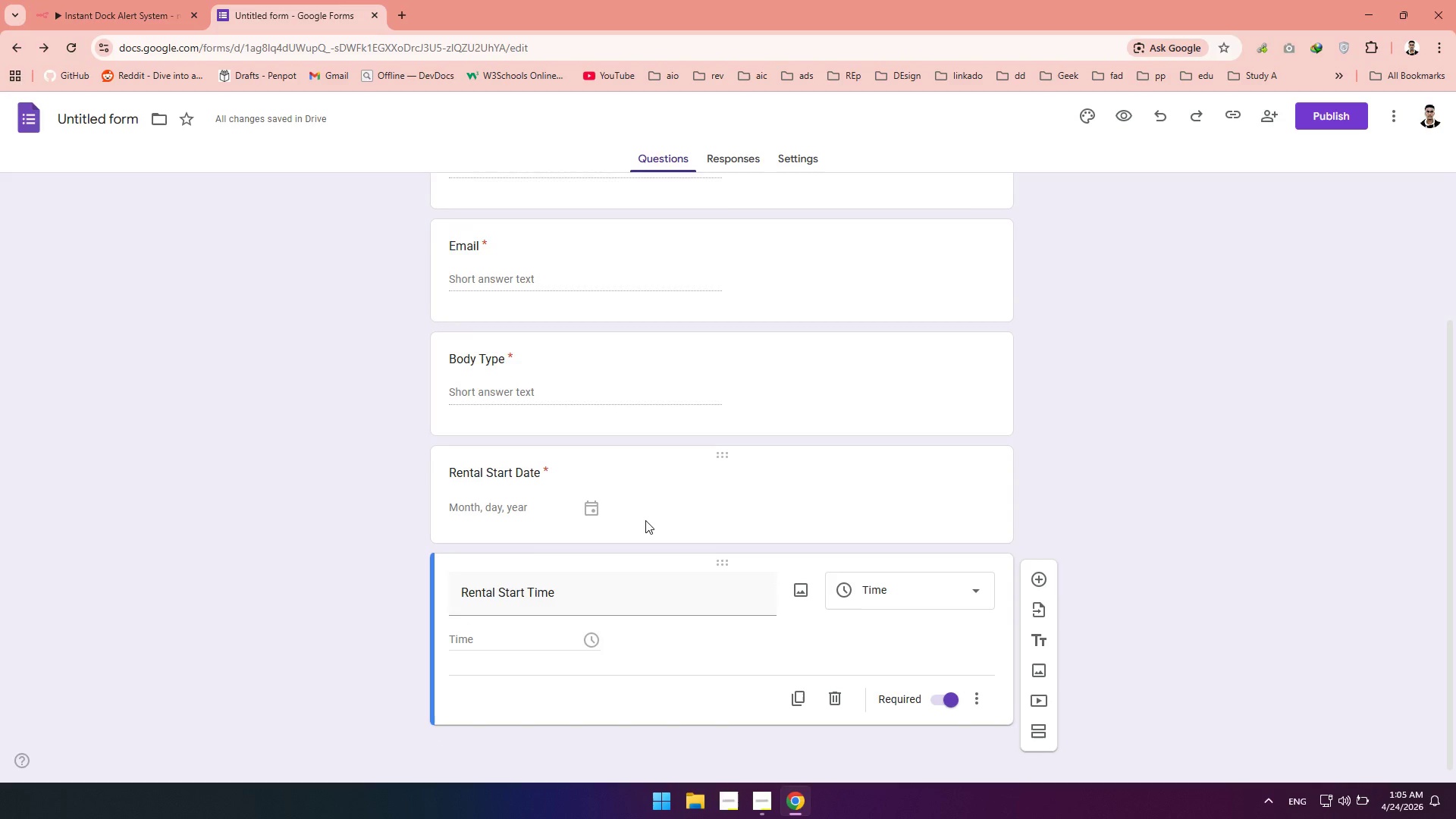 
scroll: coordinate [642, 516], scroll_direction: up, amount: 8.0
 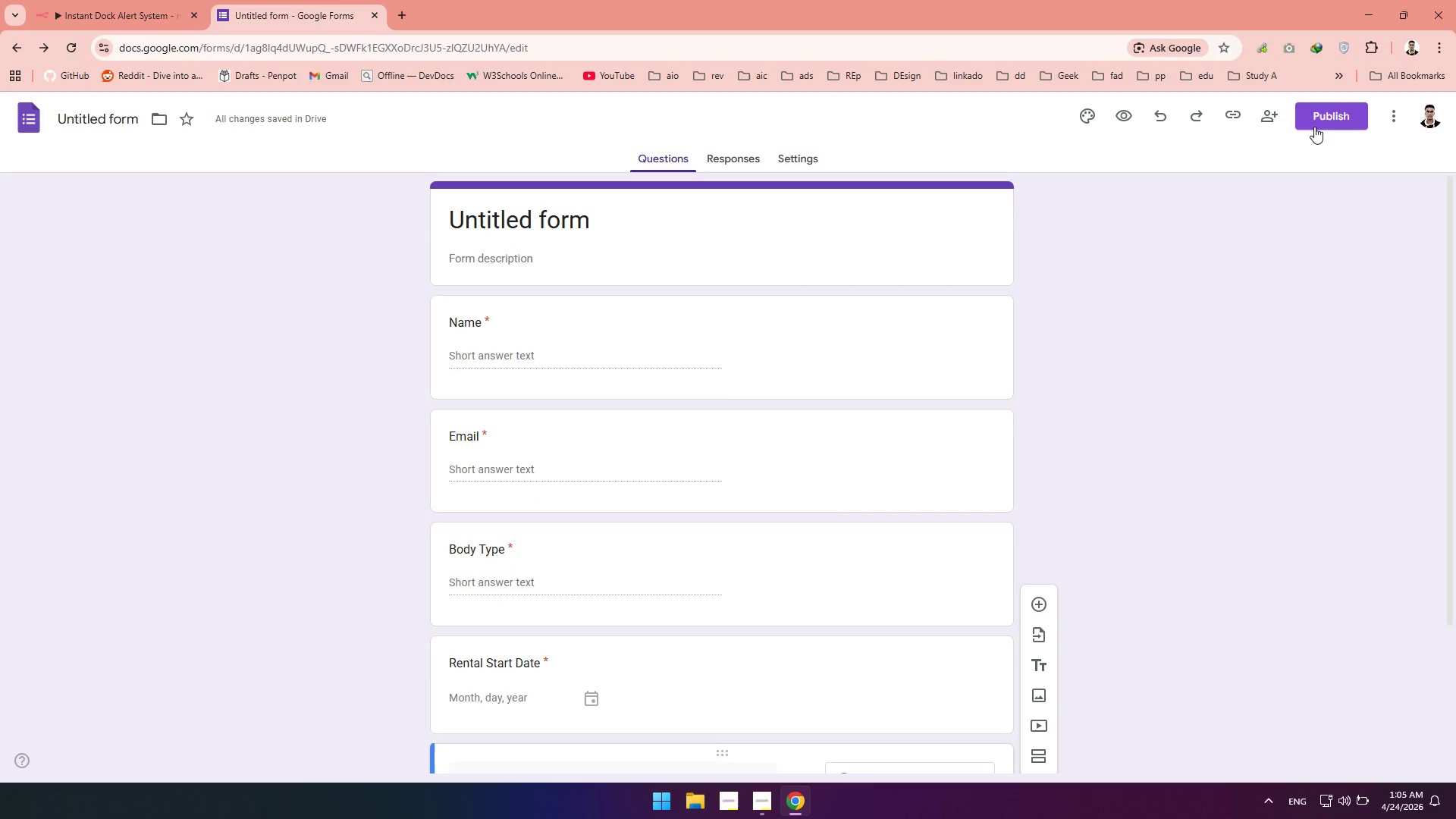 
left_click([1314, 127])
 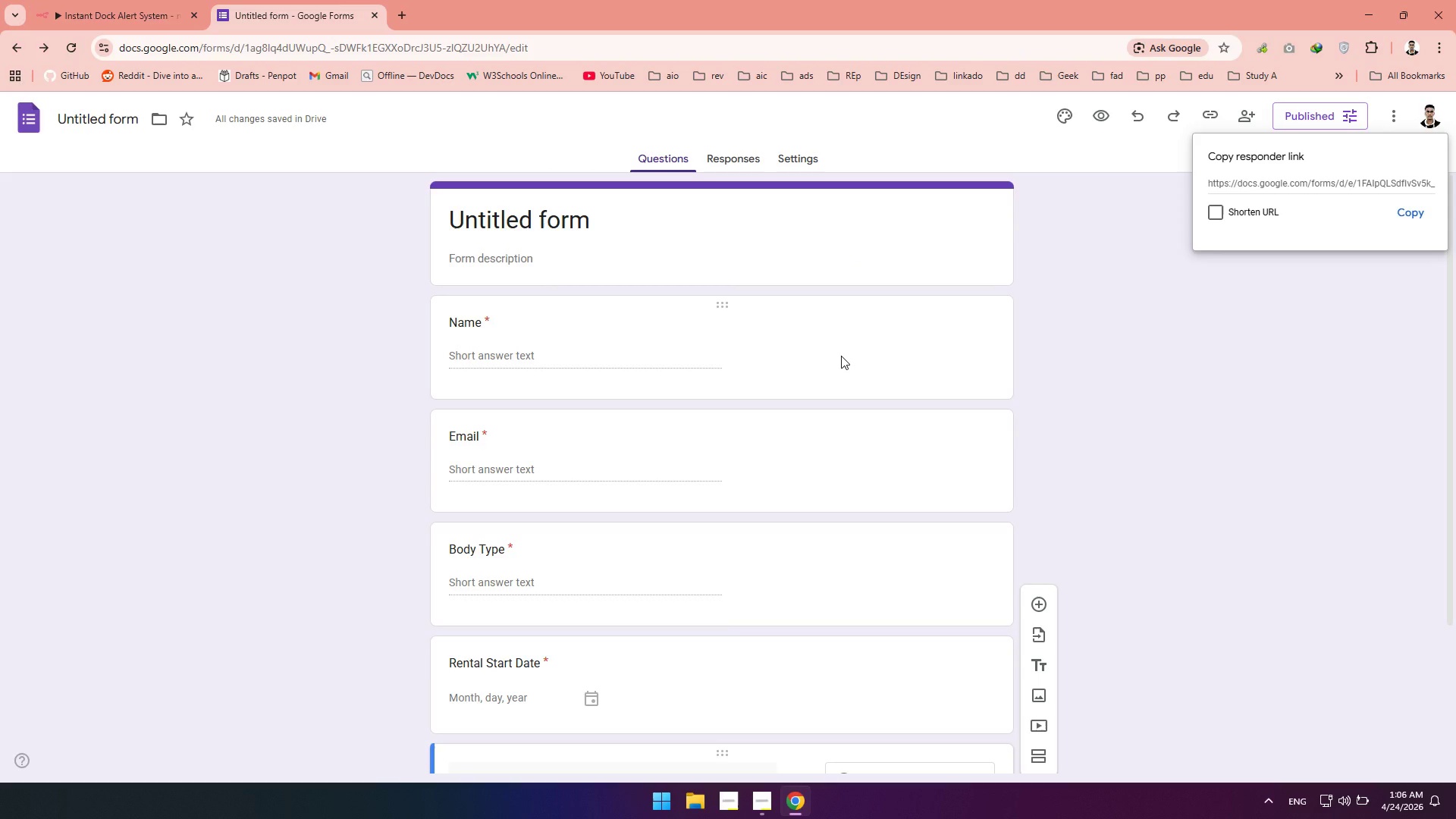 
wait(10.69)
 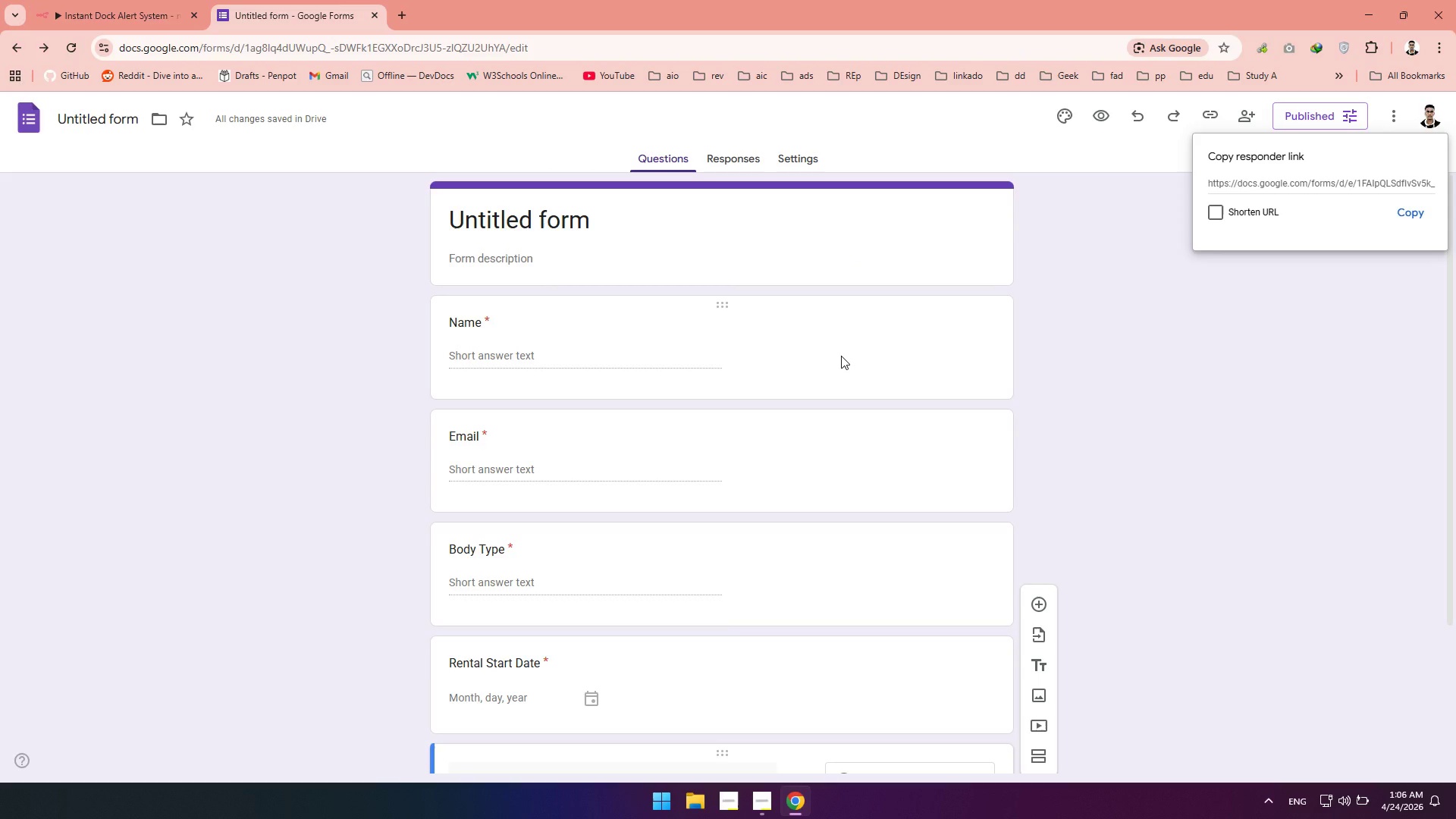 
left_click([1402, 215])
 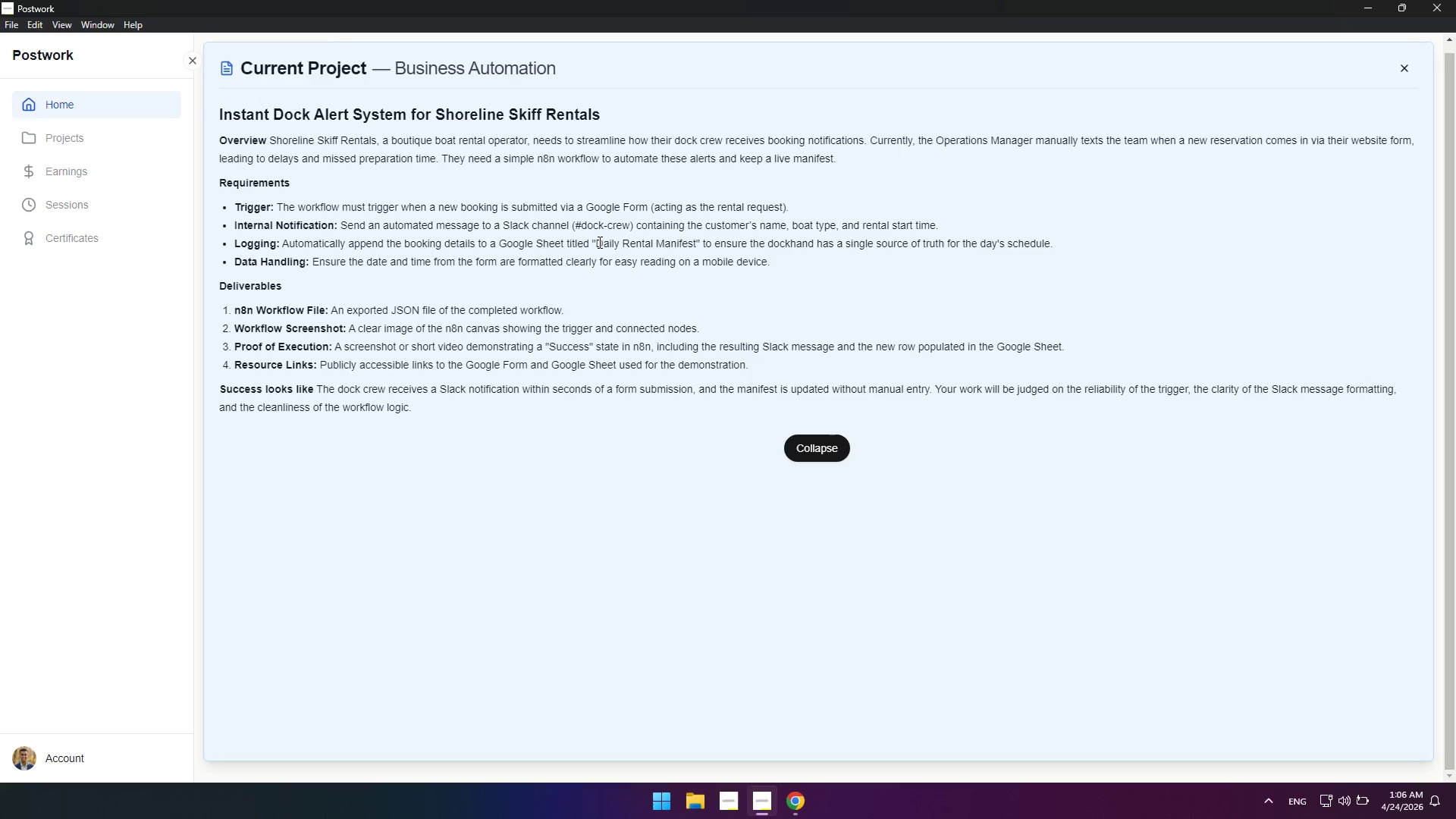 
wait(17.24)
 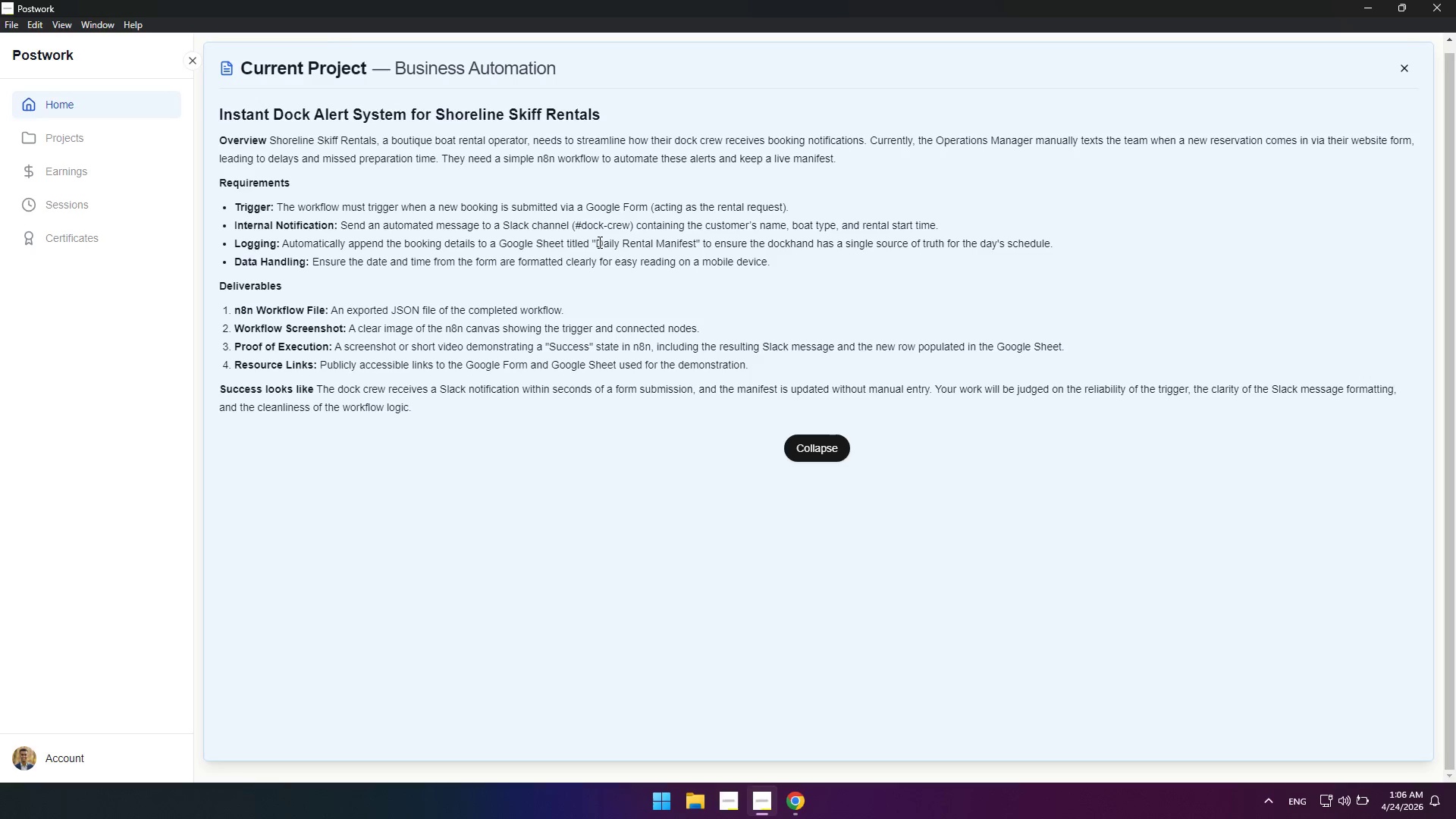 
mouse_move([742, 171])
 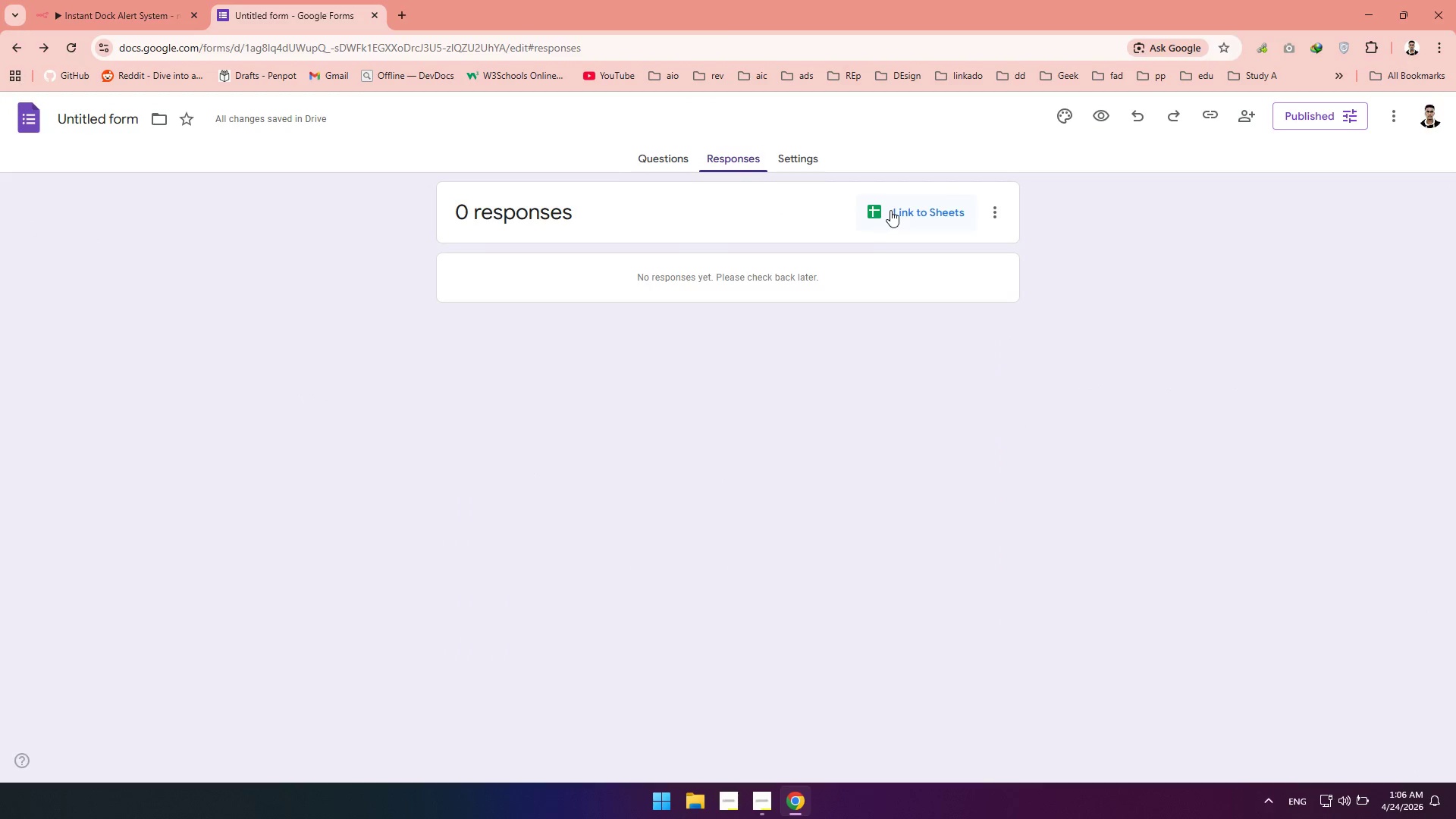 
left_click([890, 210])
 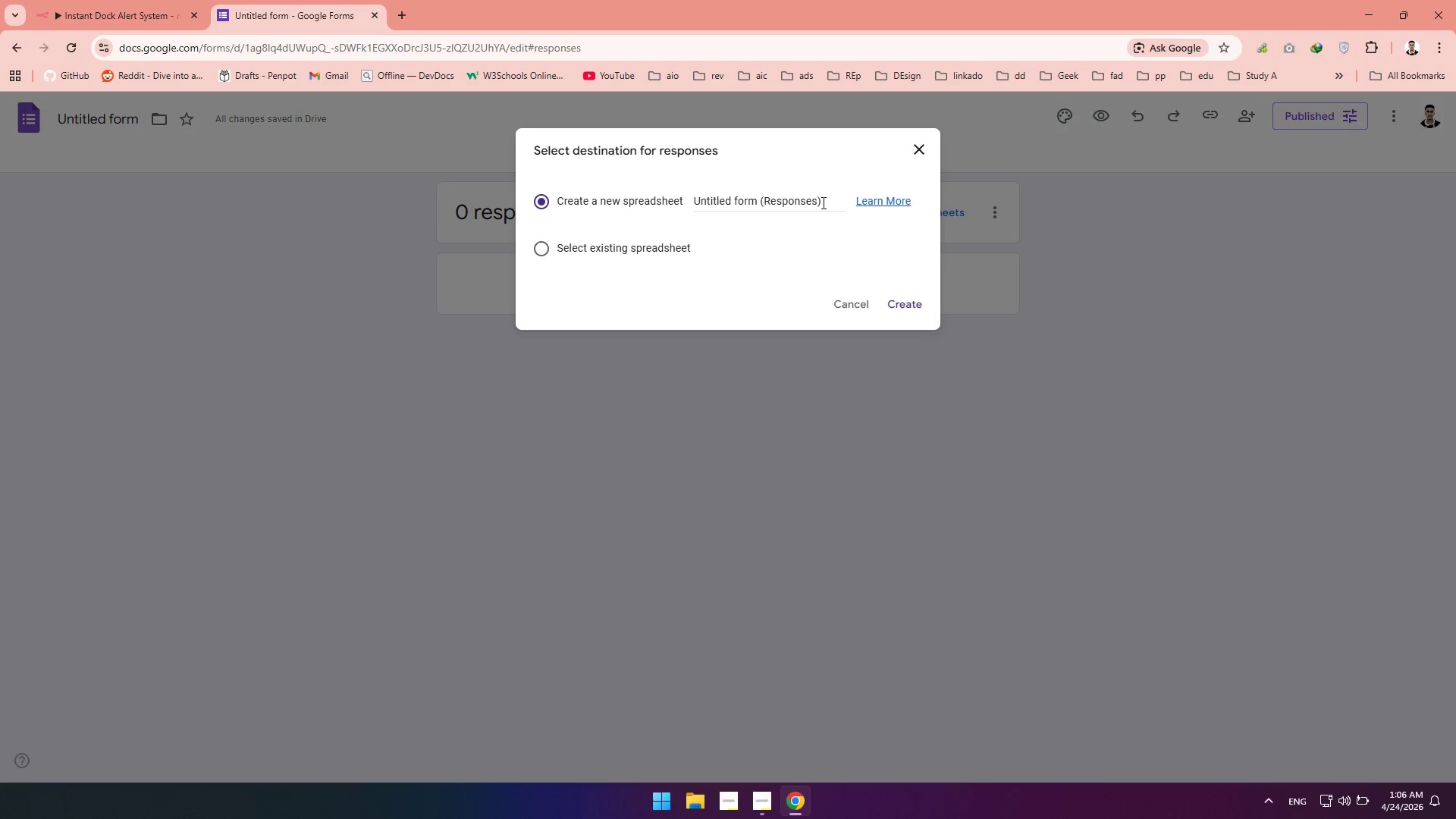 
left_click_drag(start_coordinate=[827, 201], to_coordinate=[672, 191])
 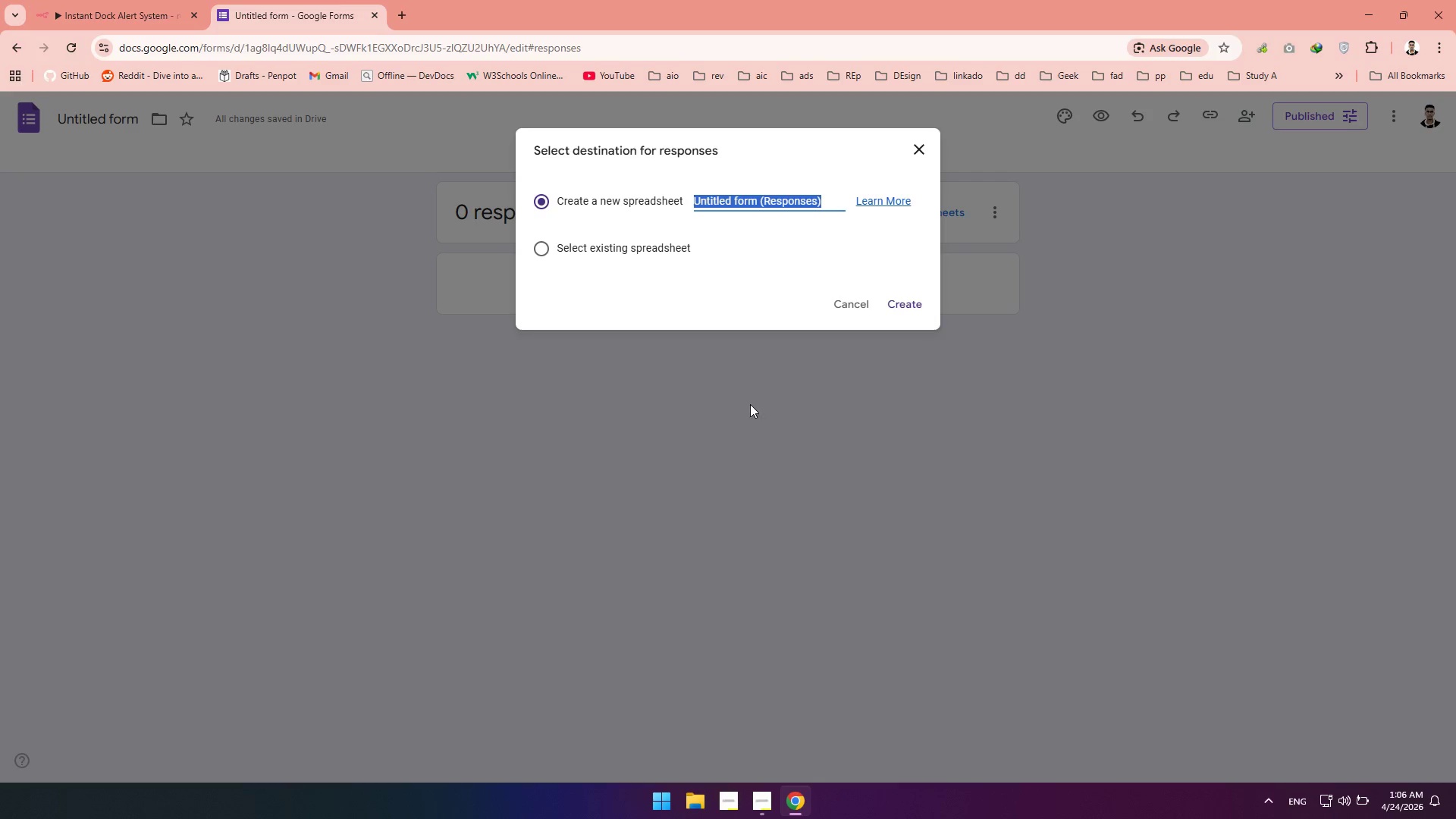 
type(Dailiy Rental Manifest)
 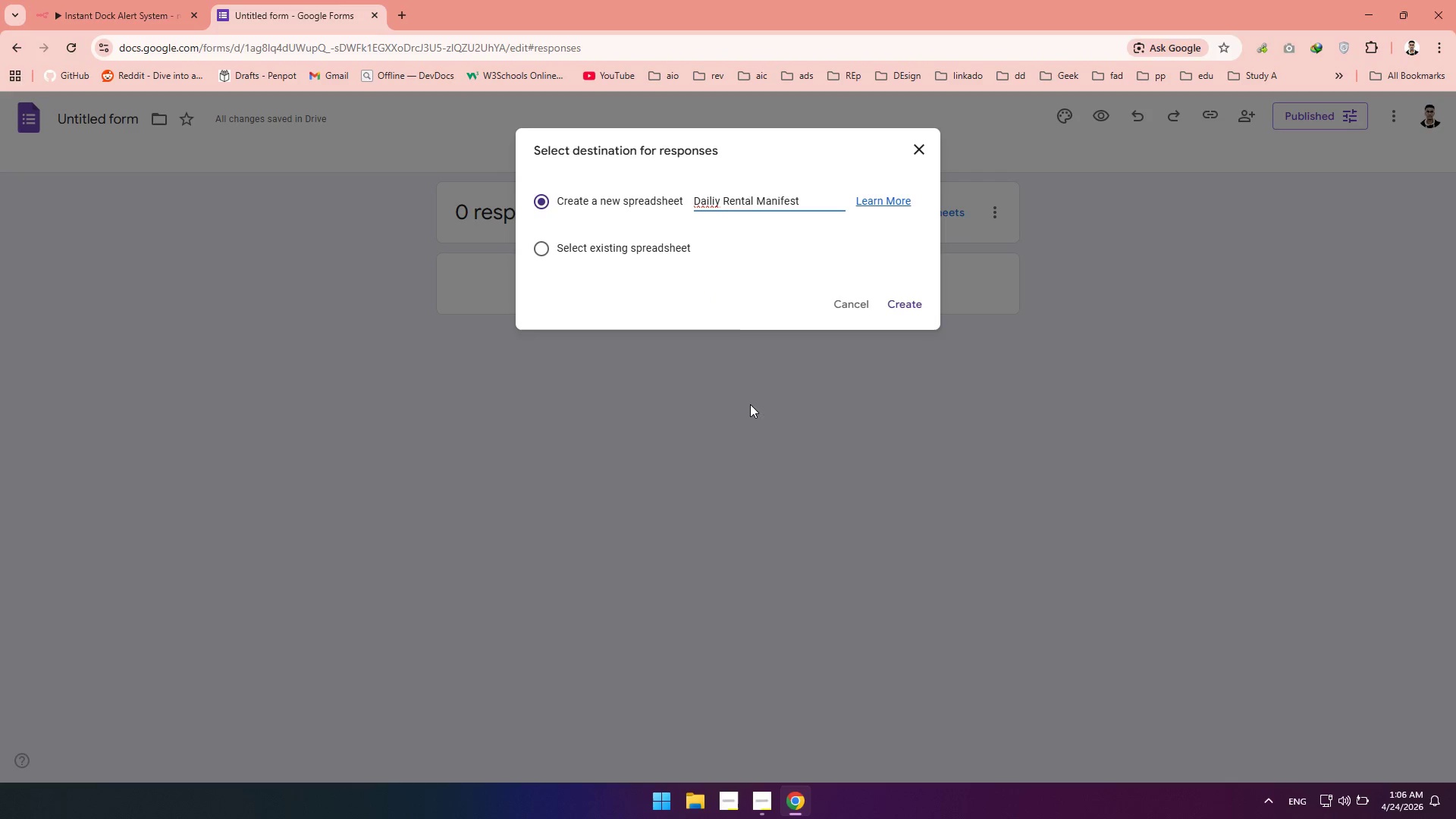 
left_click([715, 198])
 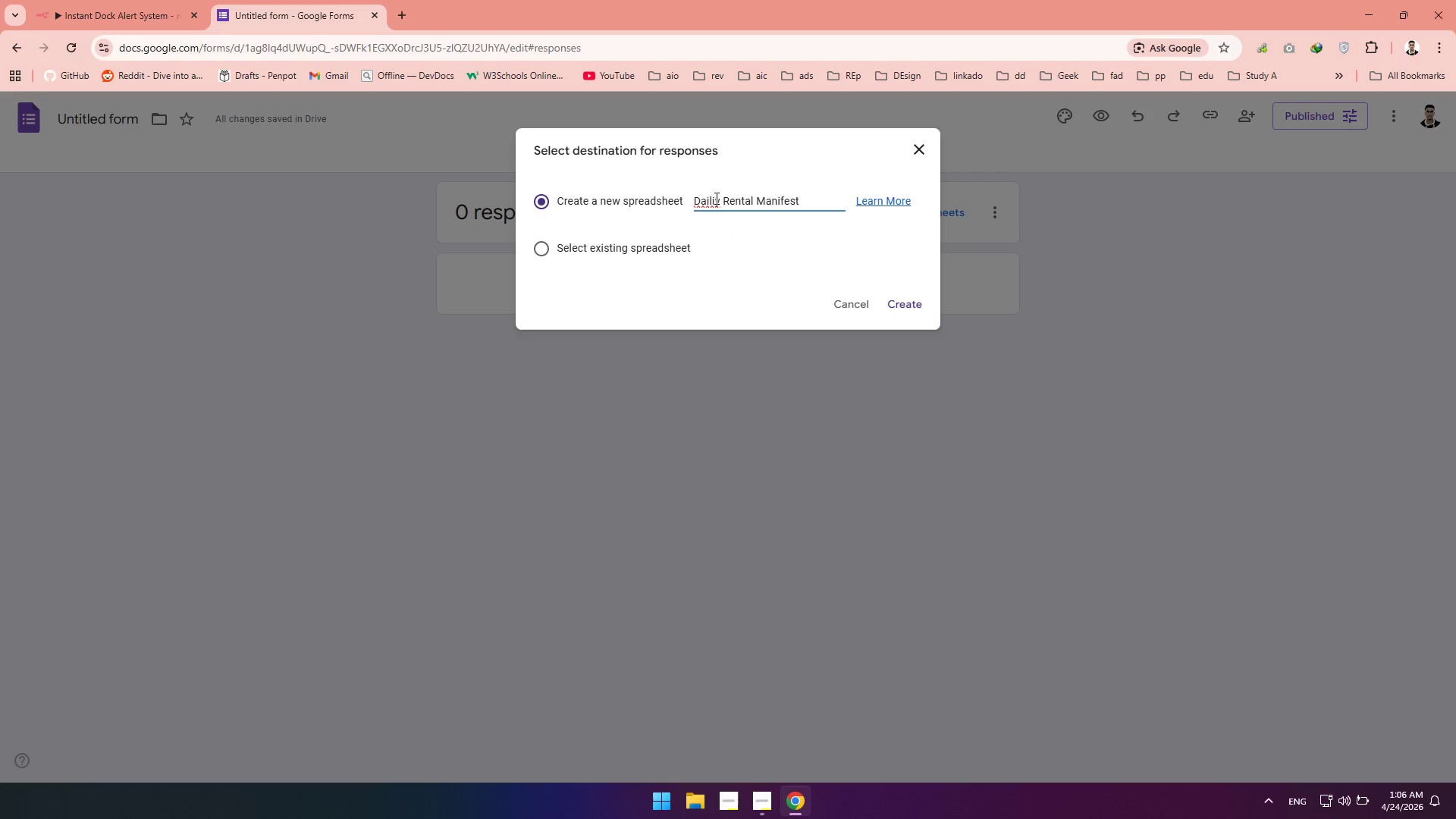 
key(Backspace)
 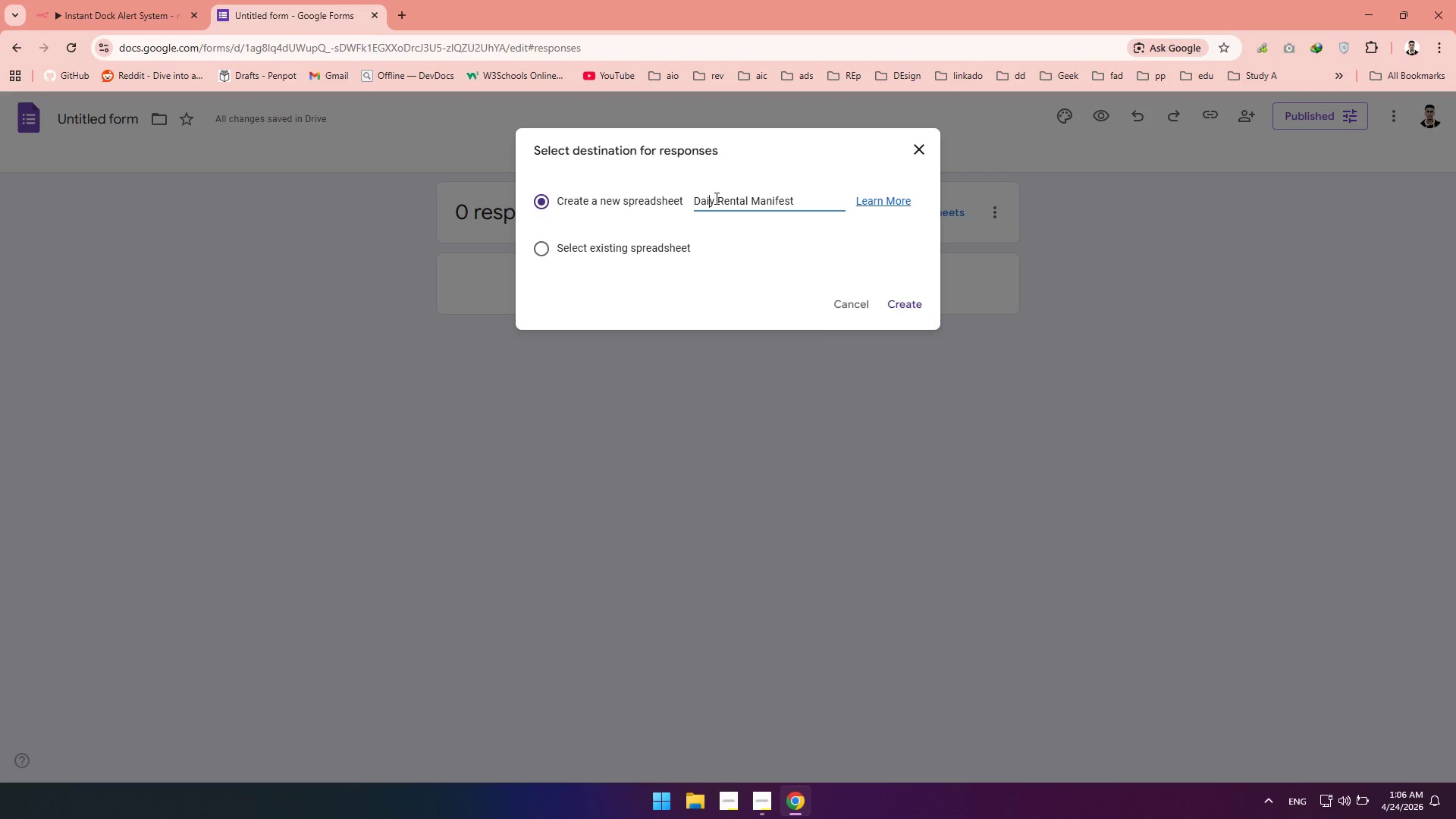 
key(Backspace)
 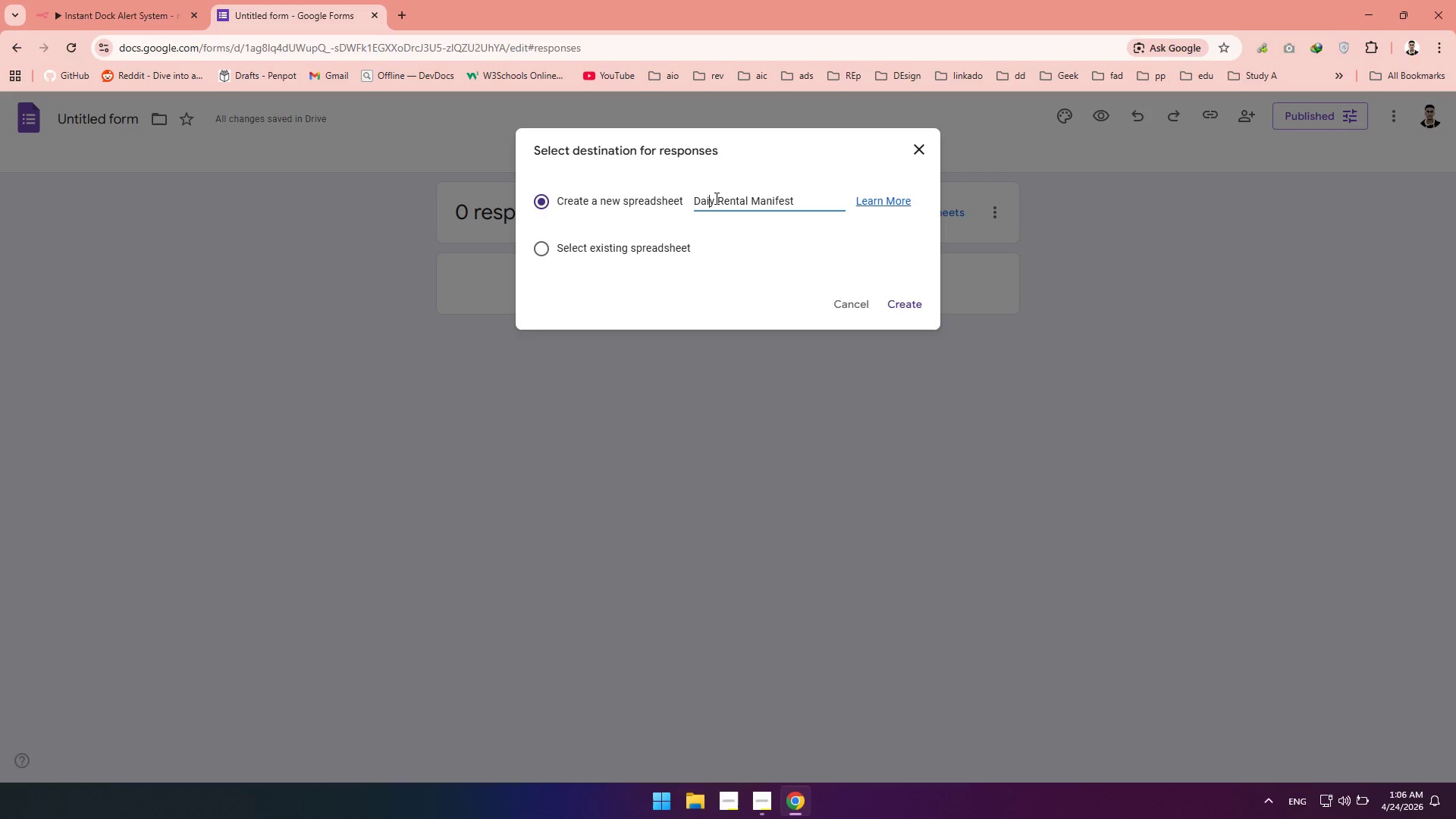 
key(L)
 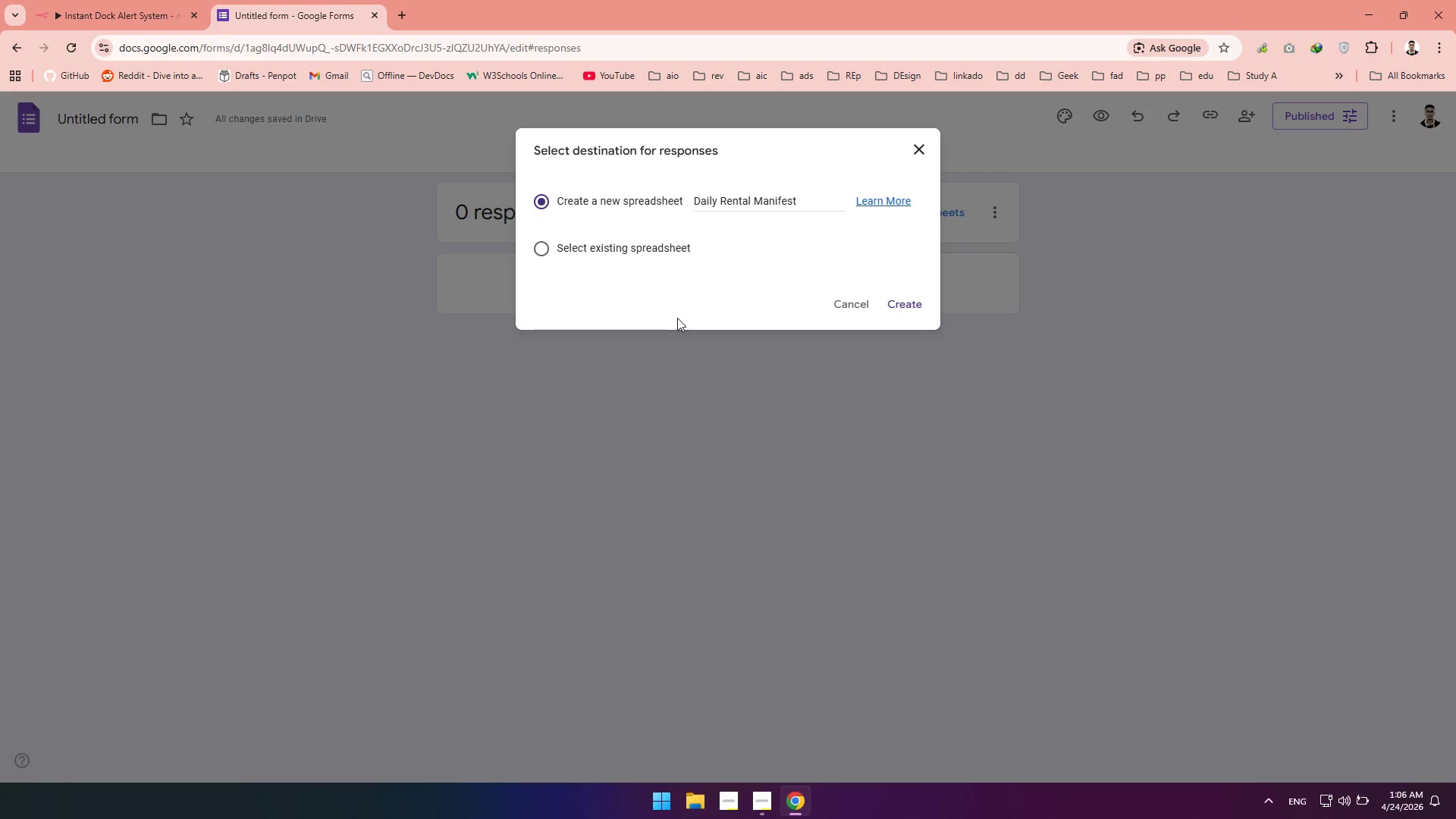 
scroll: coordinate [613, 287], scroll_direction: up, amount: 3.0
 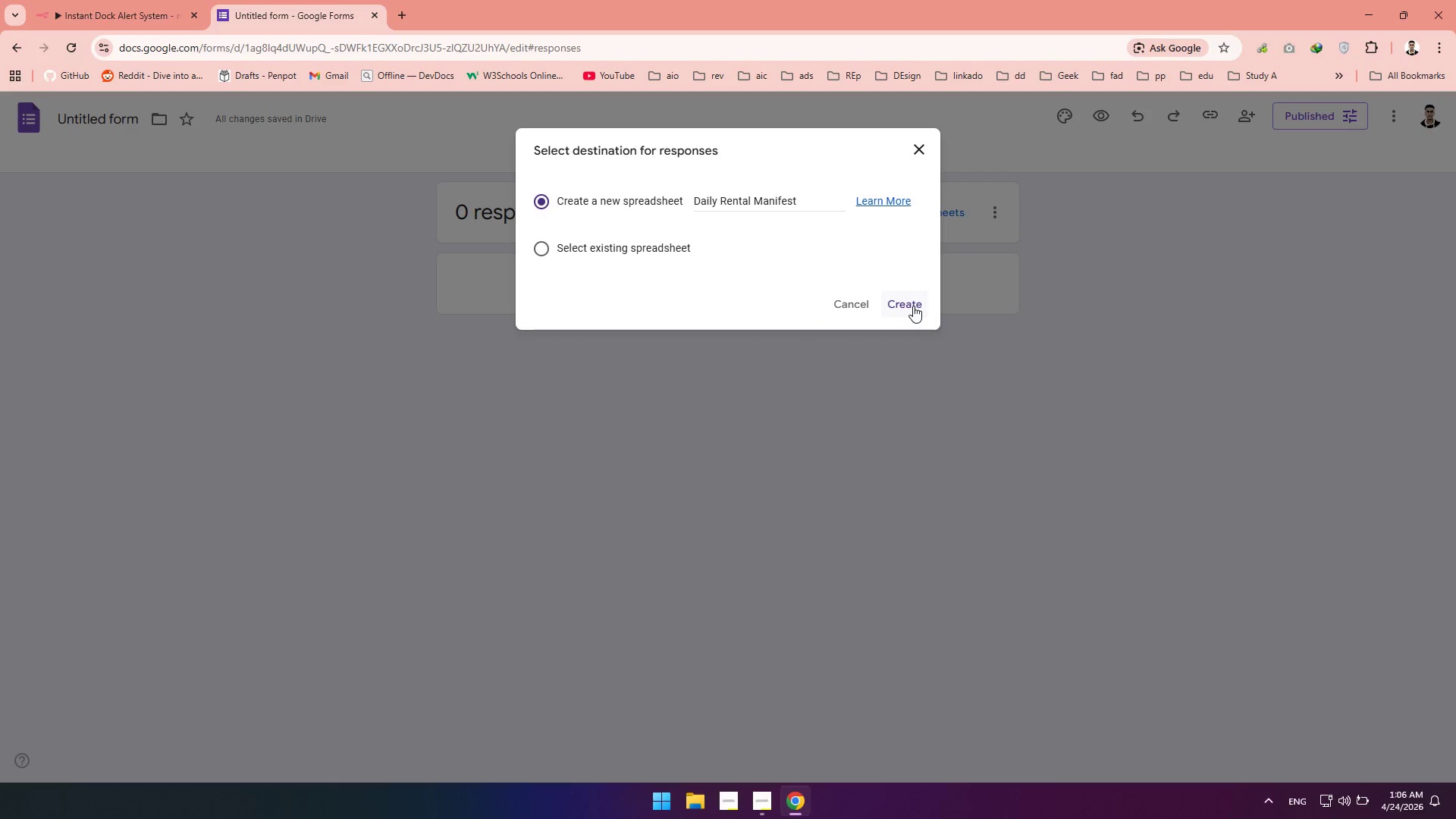 
left_click([912, 306])
 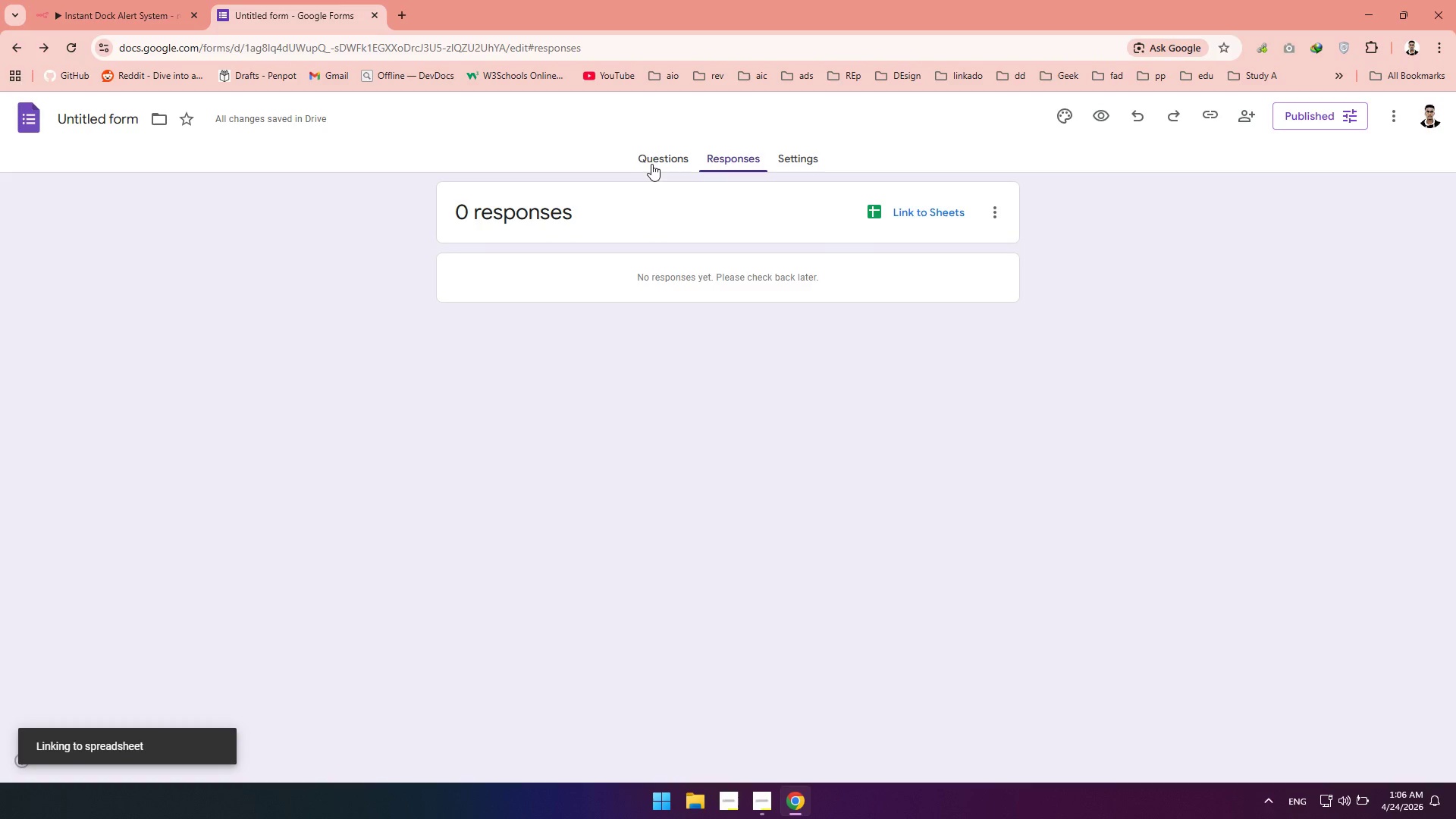 
left_click([651, 163])
 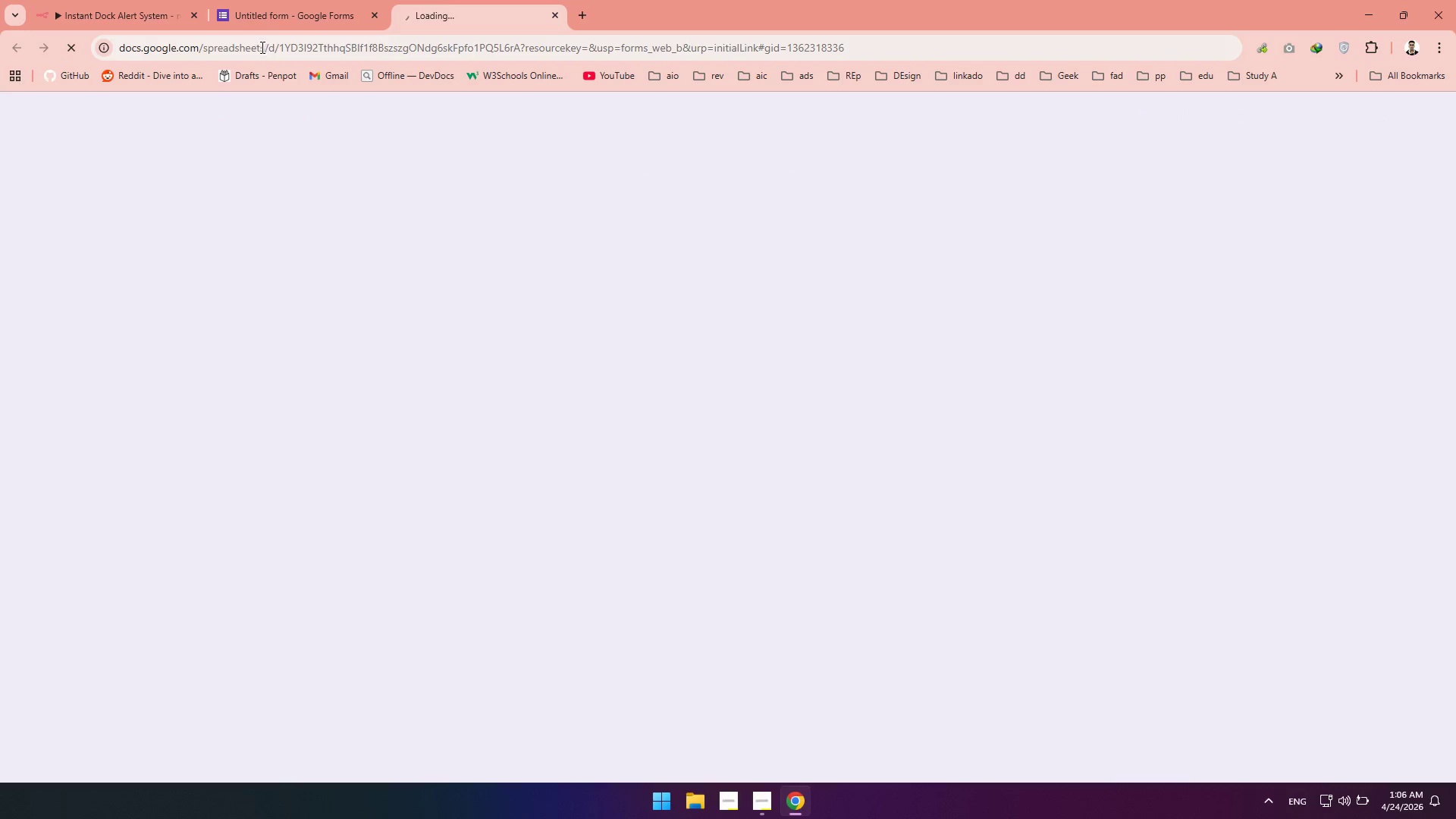 
left_click([273, 21])
 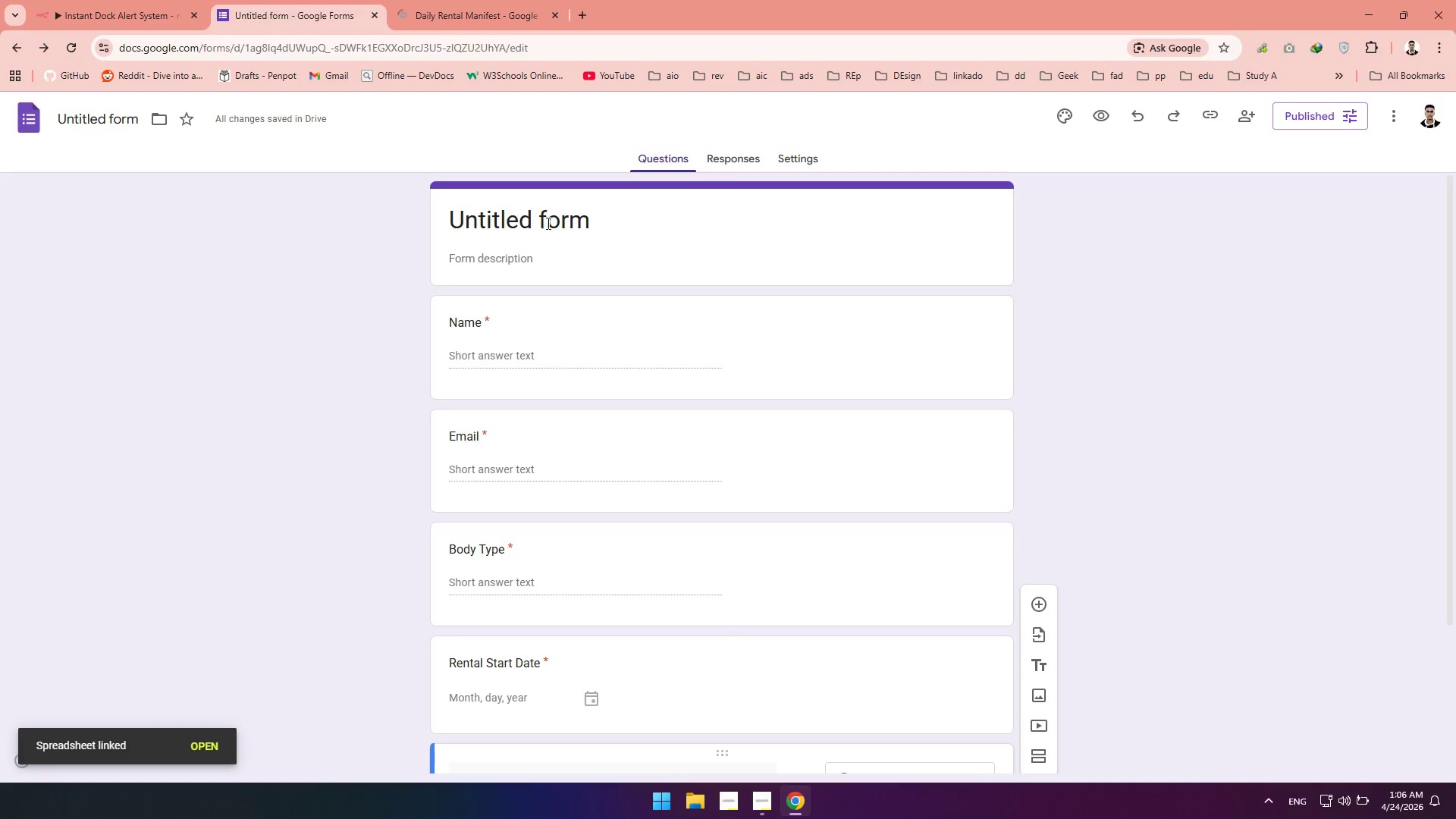 
left_click([547, 223])
 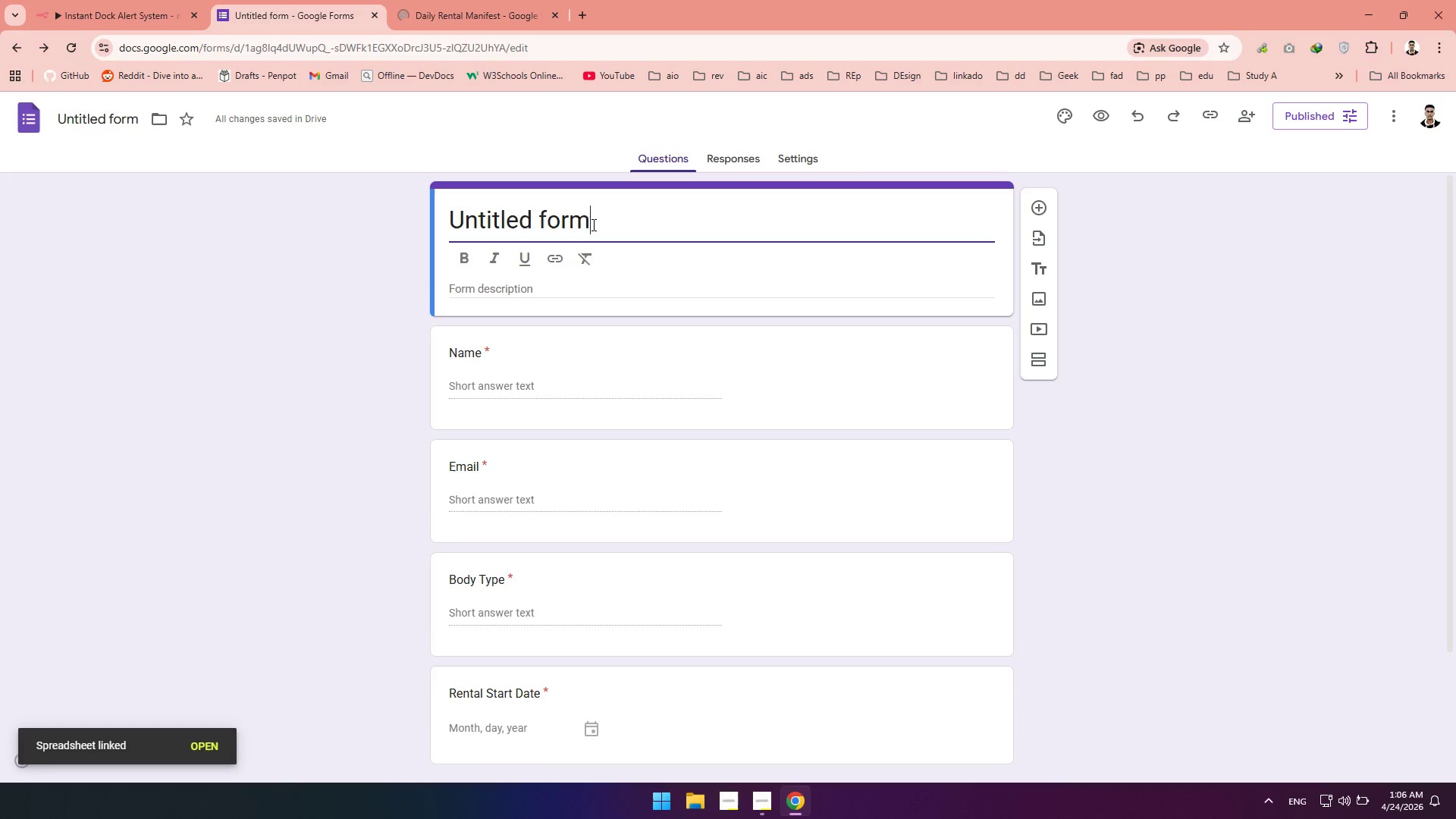 
left_click_drag(start_coordinate=[601, 224], to_coordinate=[445, 211])